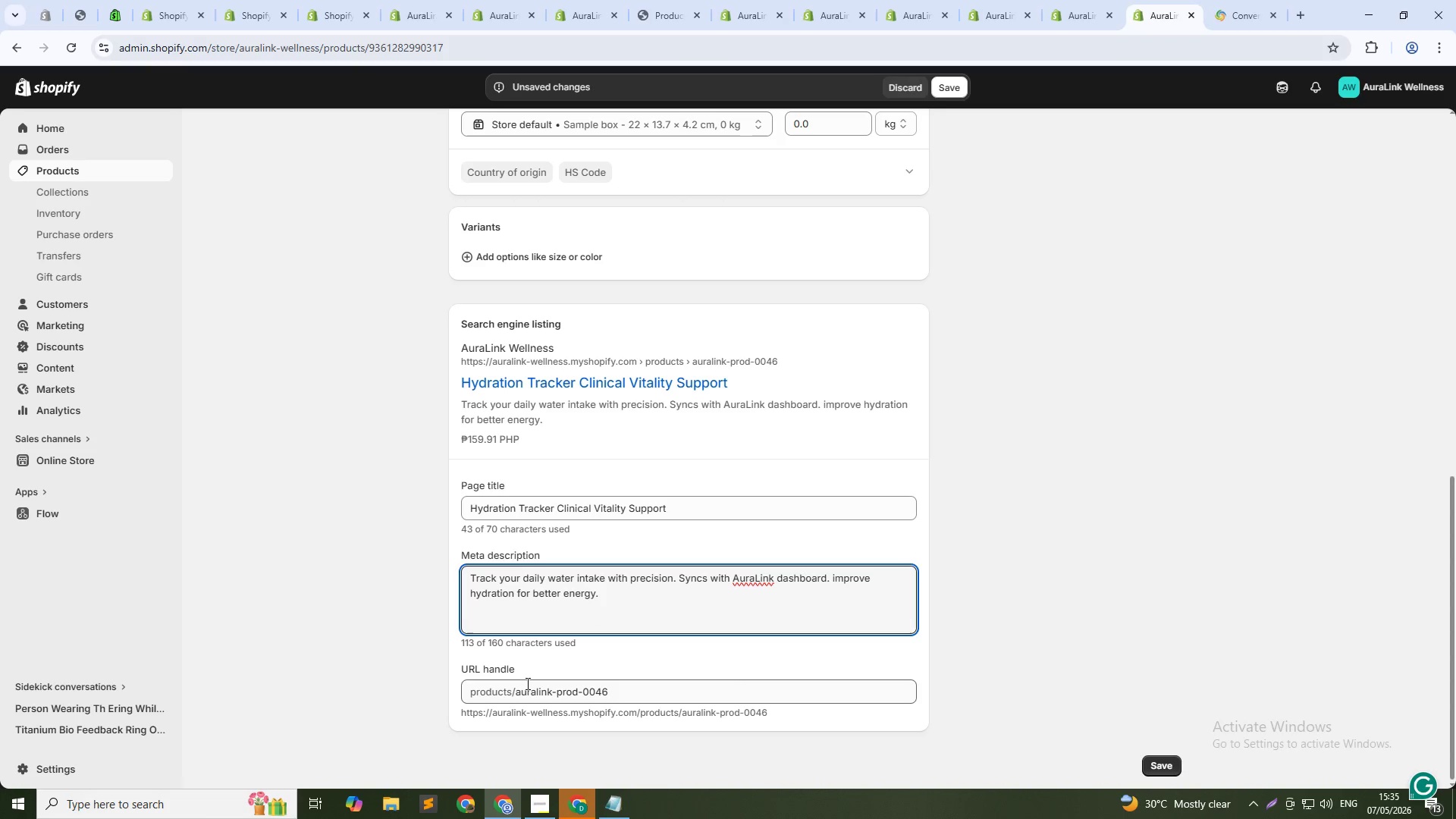 
wait(8.78)
 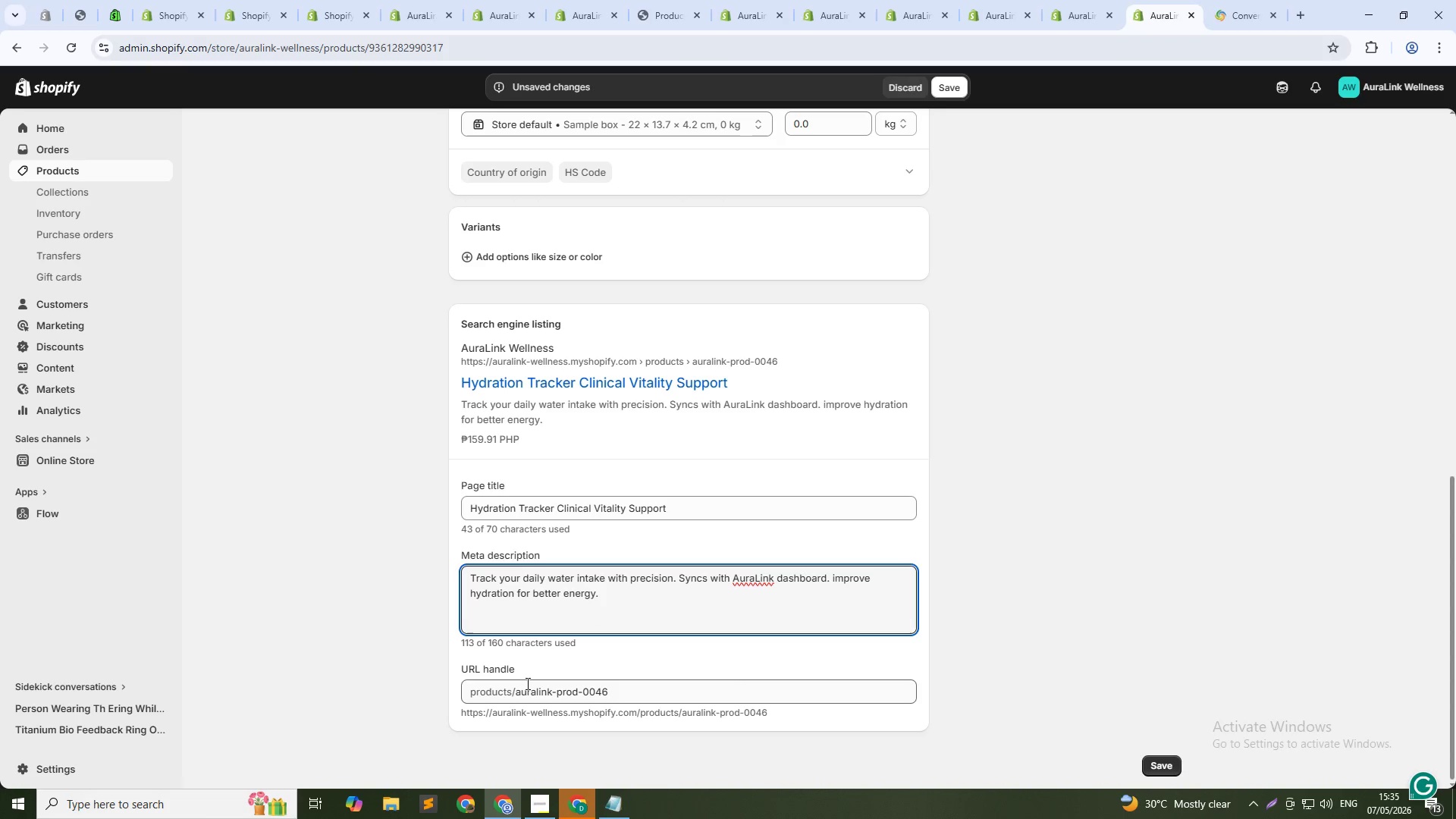 
scroll: coordinate [855, 560], scroll_direction: up, amount: 10.0
 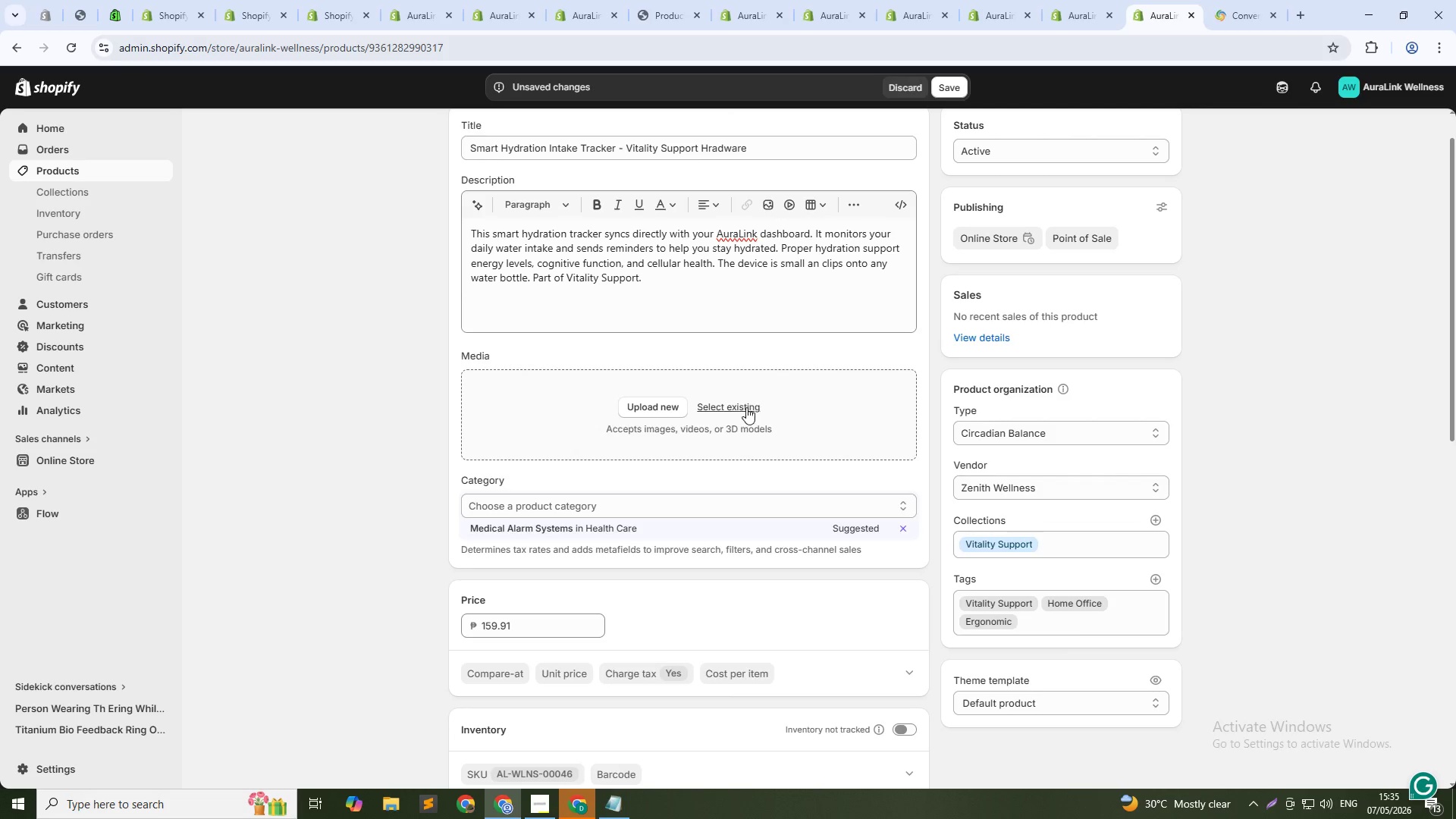 
left_click([746, 407])
 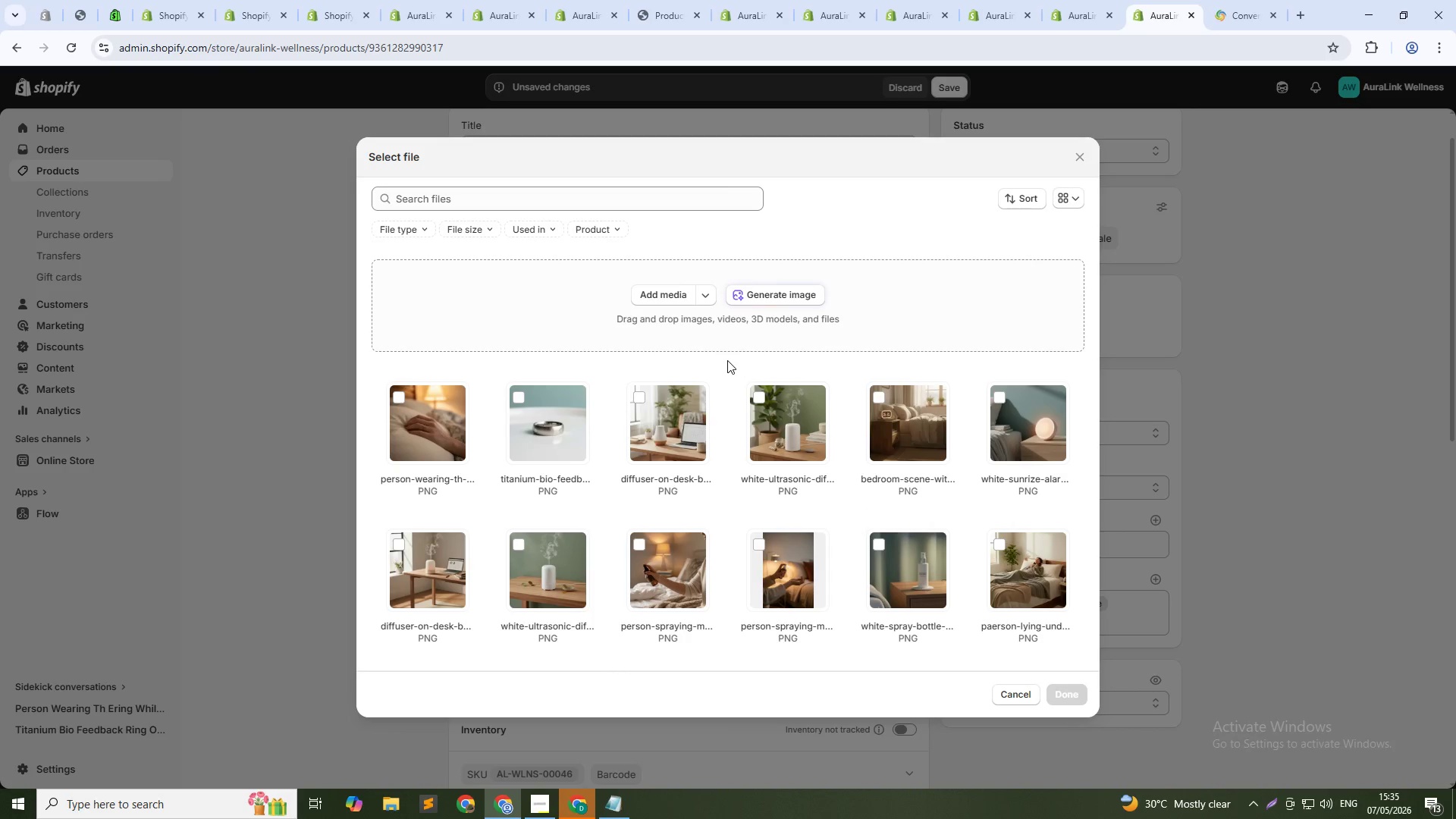 
left_click([759, 299])
 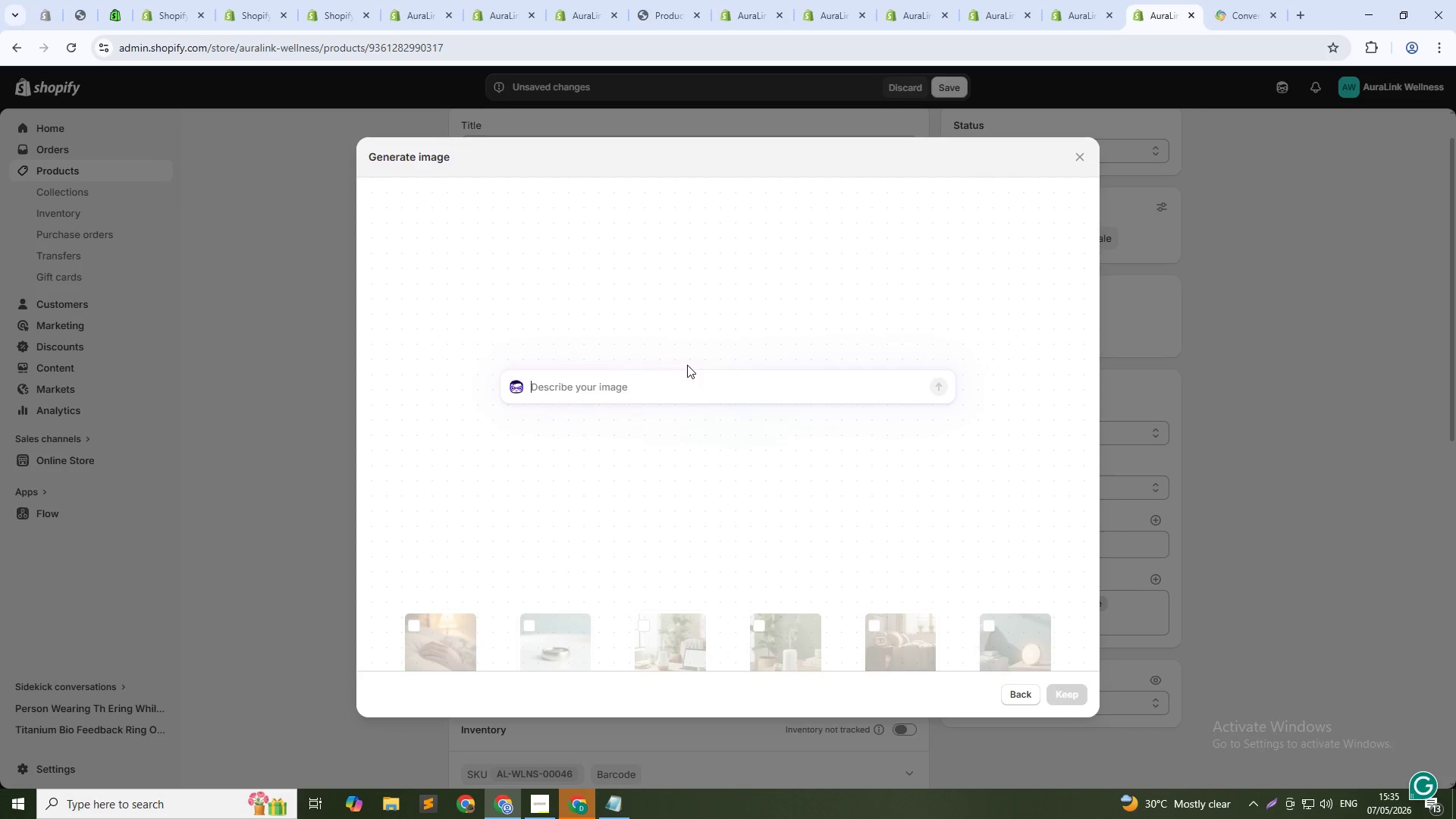 
type(small white smart hybration tracker clipped onto a clean g;lass water bottle. clean desk background sosft )
key(Backspace)
key(Backspace)
key(Backspace)
key(Backspace)
key(Backspace)
key(Backspace)
type(SOFT NATURAL LIGHT. 1:1 SQURE)
 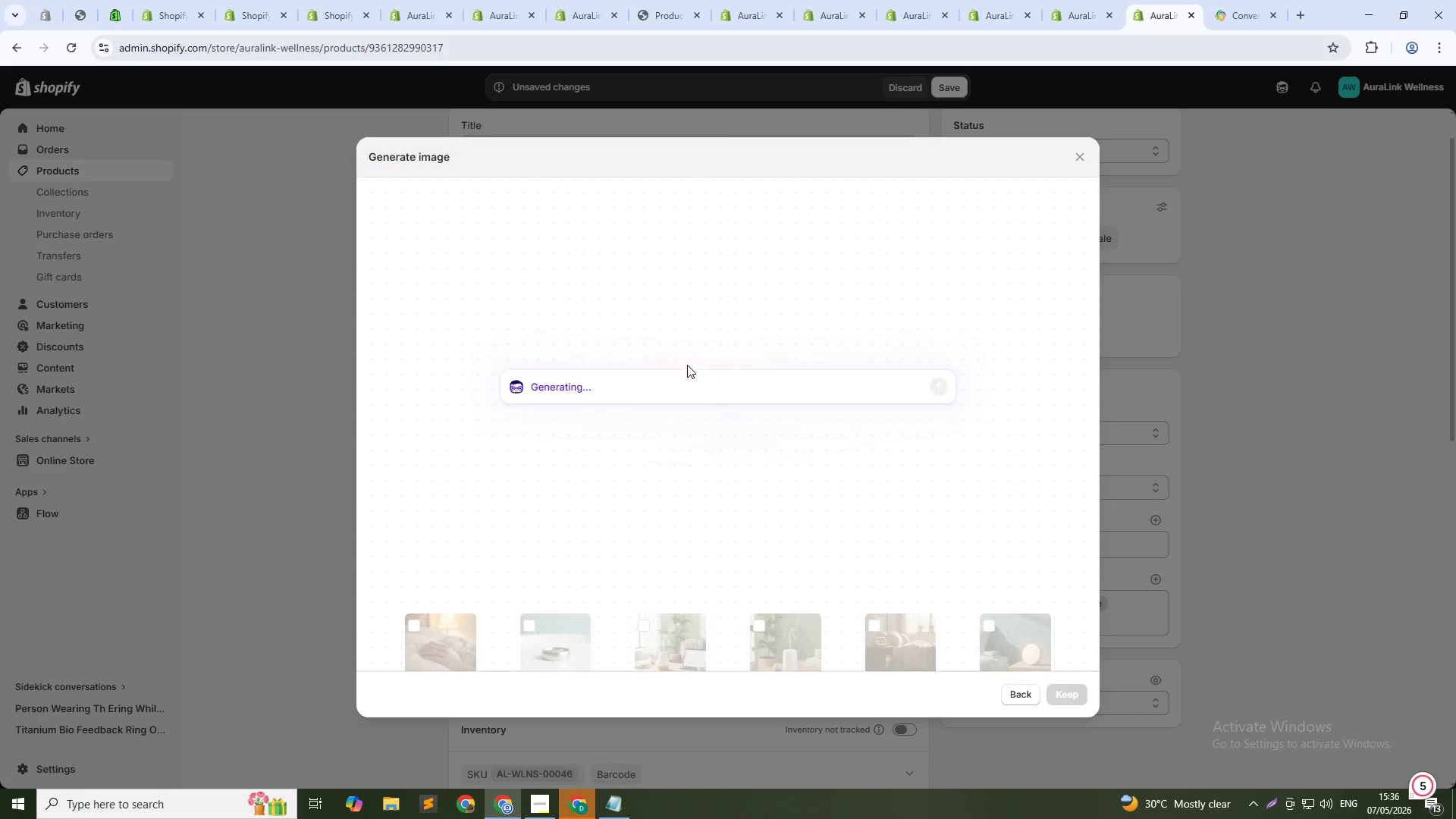 
hold_key(key=CapsLock, duration=0.33)
 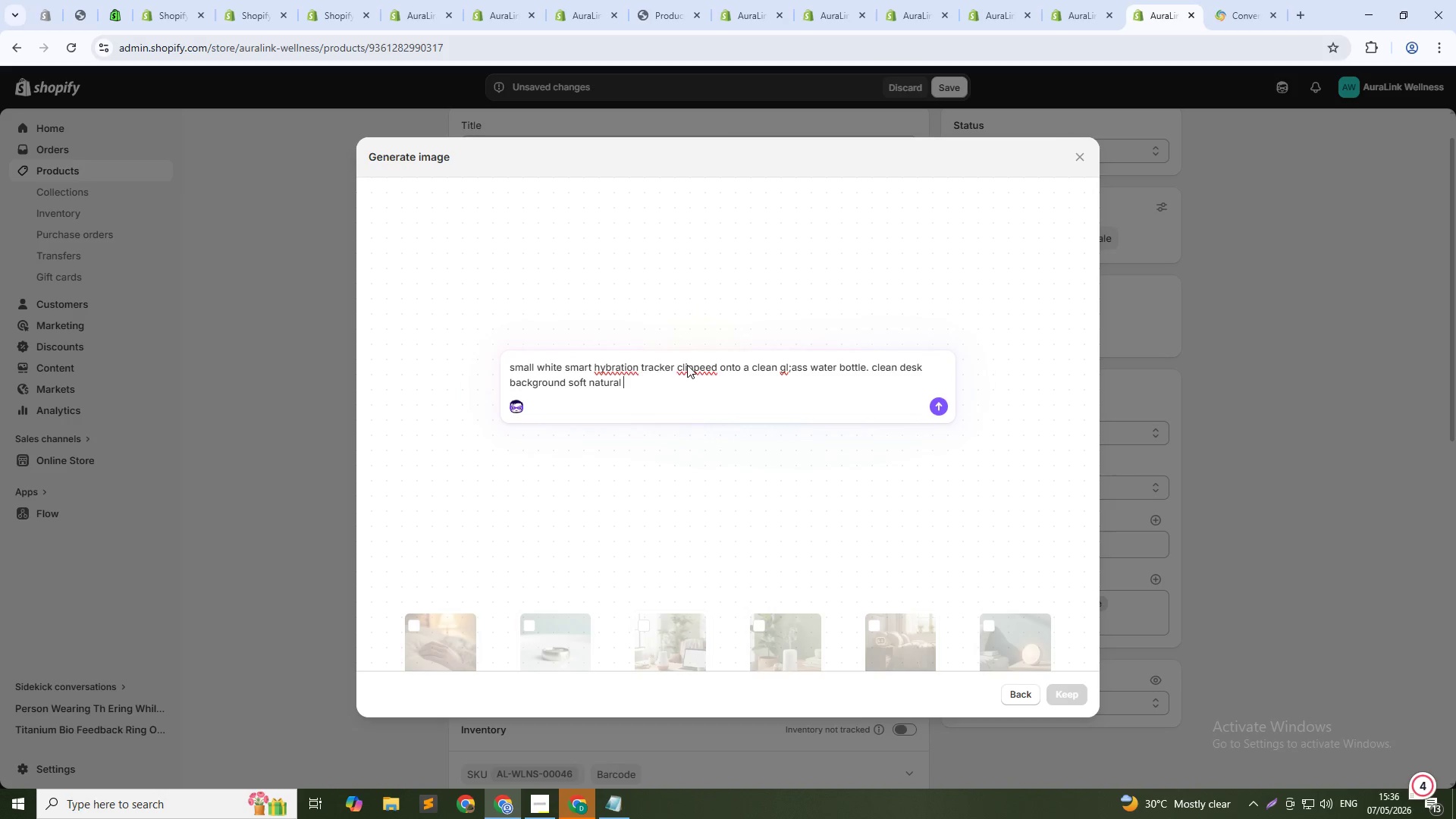 
key(Enter)
 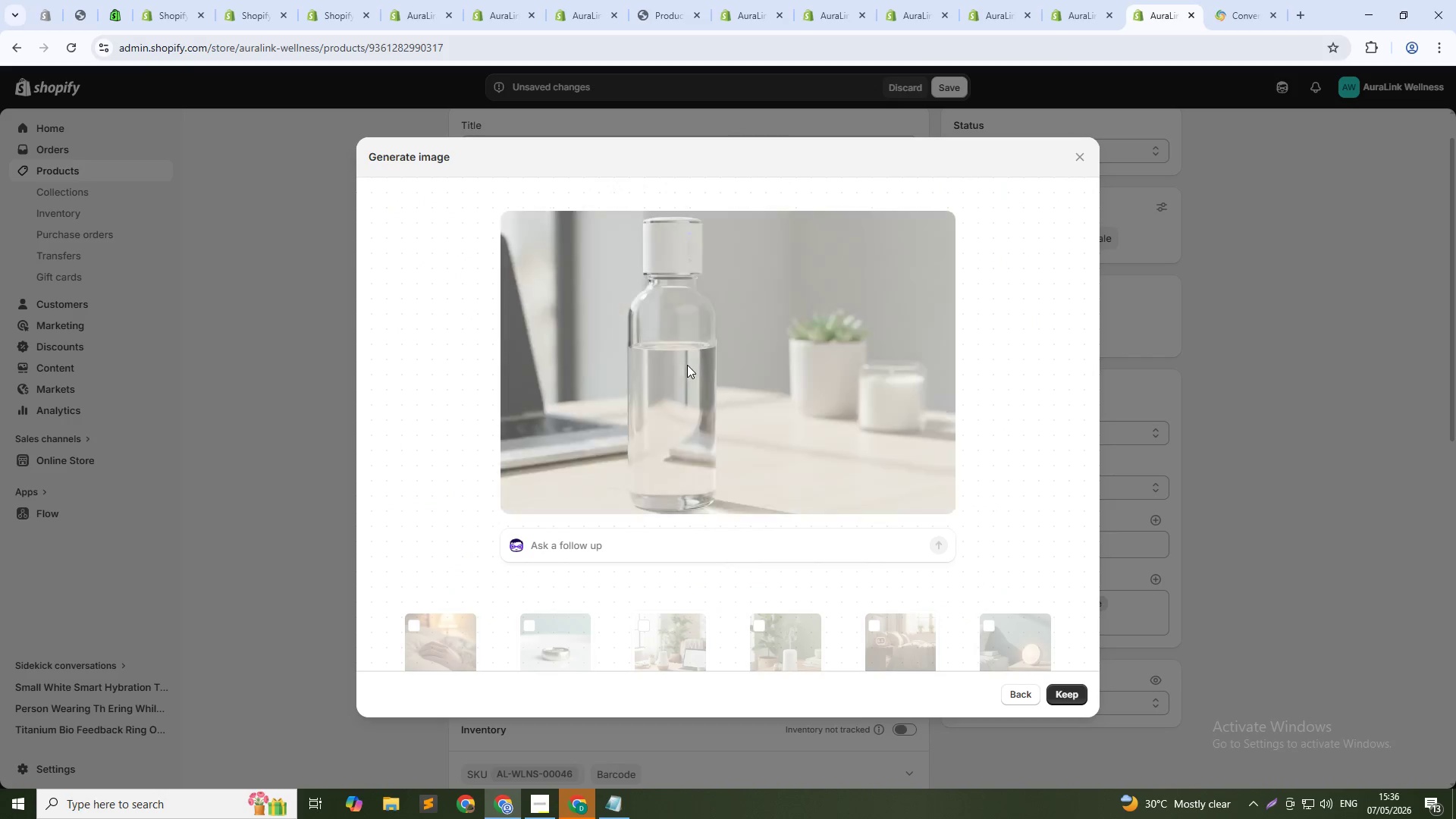 
wait(30.09)
 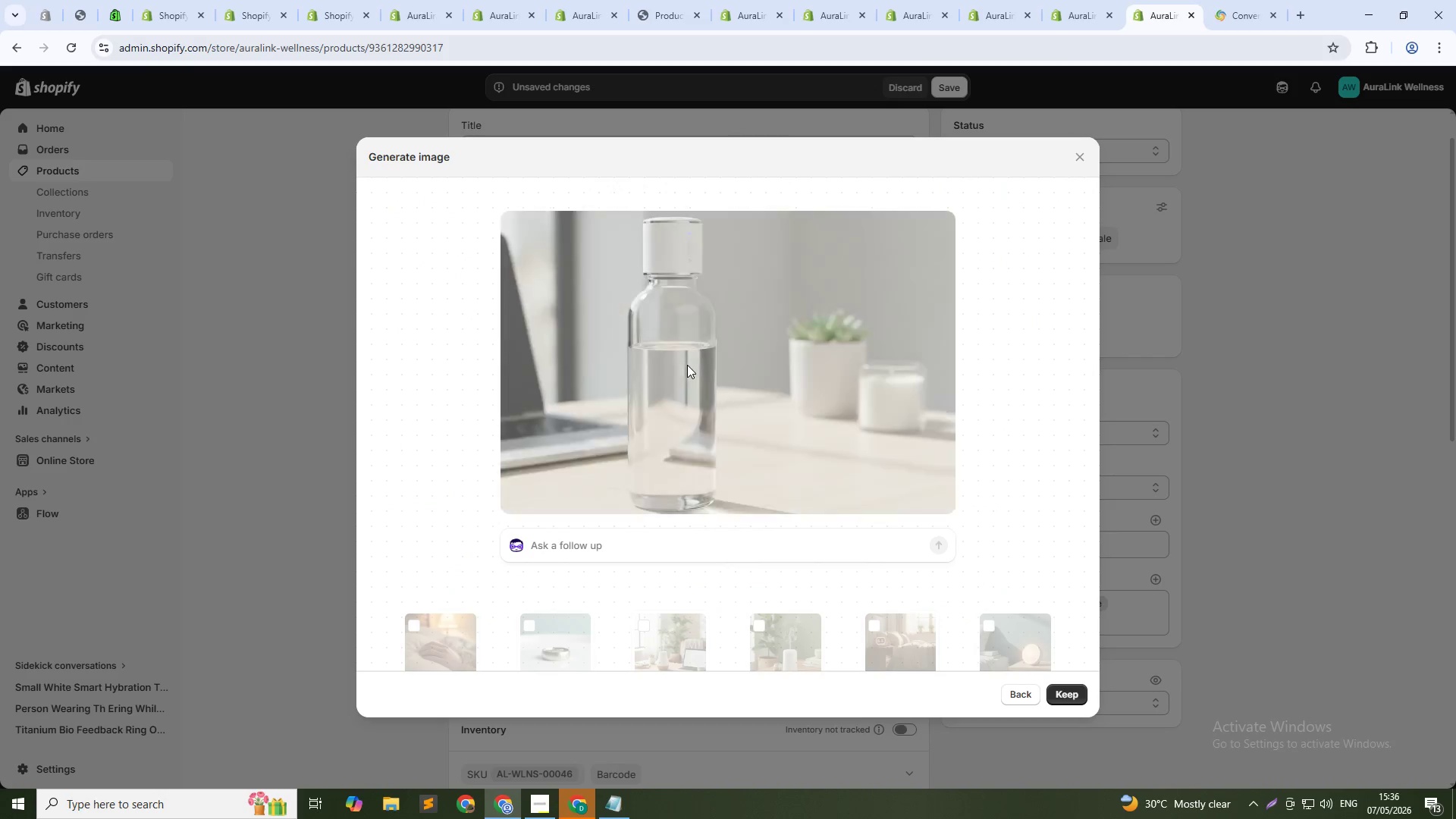 
left_click([1079, 696])
 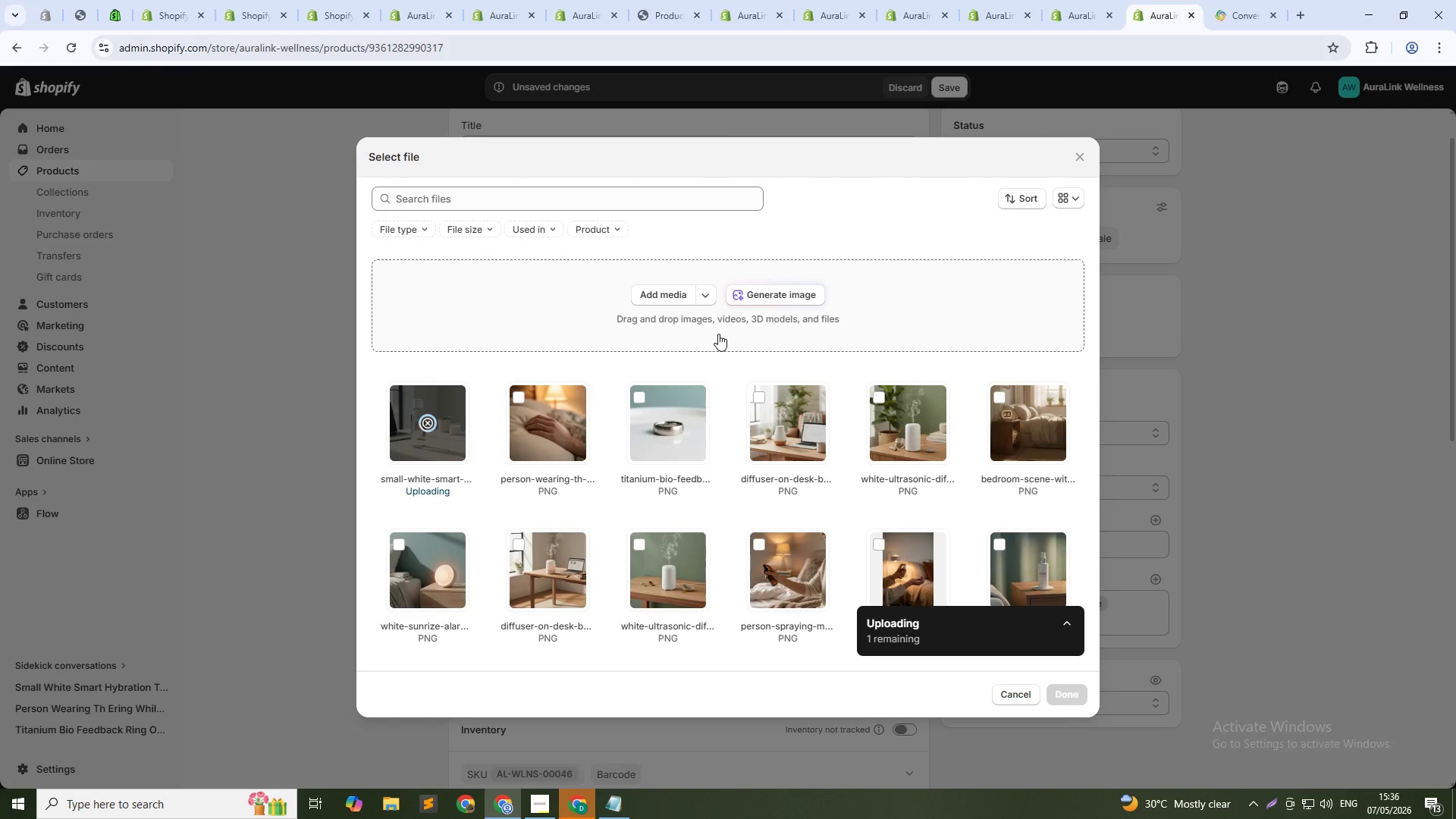 
left_click([755, 295])
 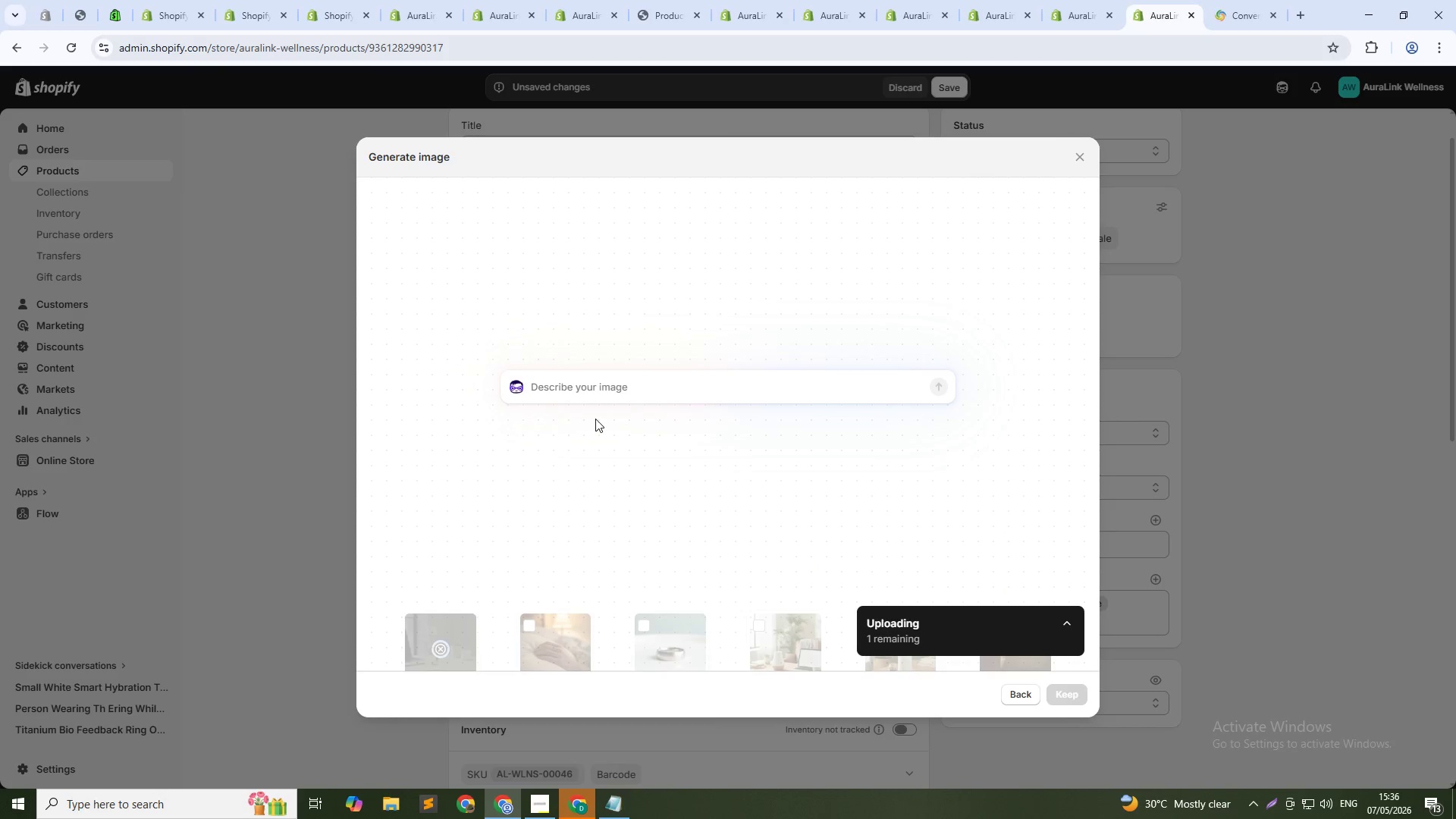 
type(dah)
key(Backspace)
key(Backspace)
type(ashboard view on smartphone showing hybration data. screen shows wter intake graph, darsk=)
key(Backspace)
key(Backspace)
key(Backspace)
type(k mode interfcae. 1:1 squre)
 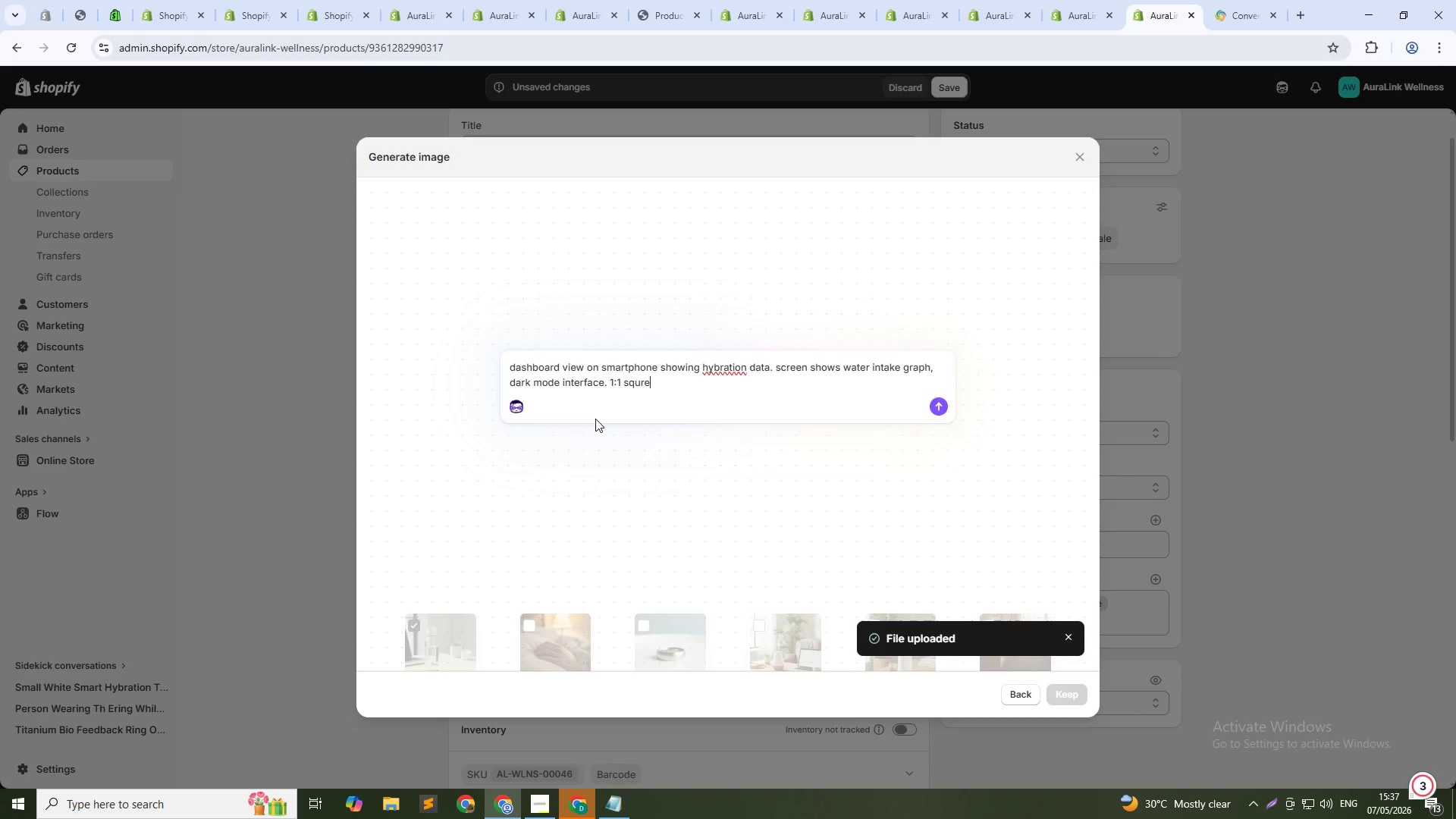 
key(Enter)
 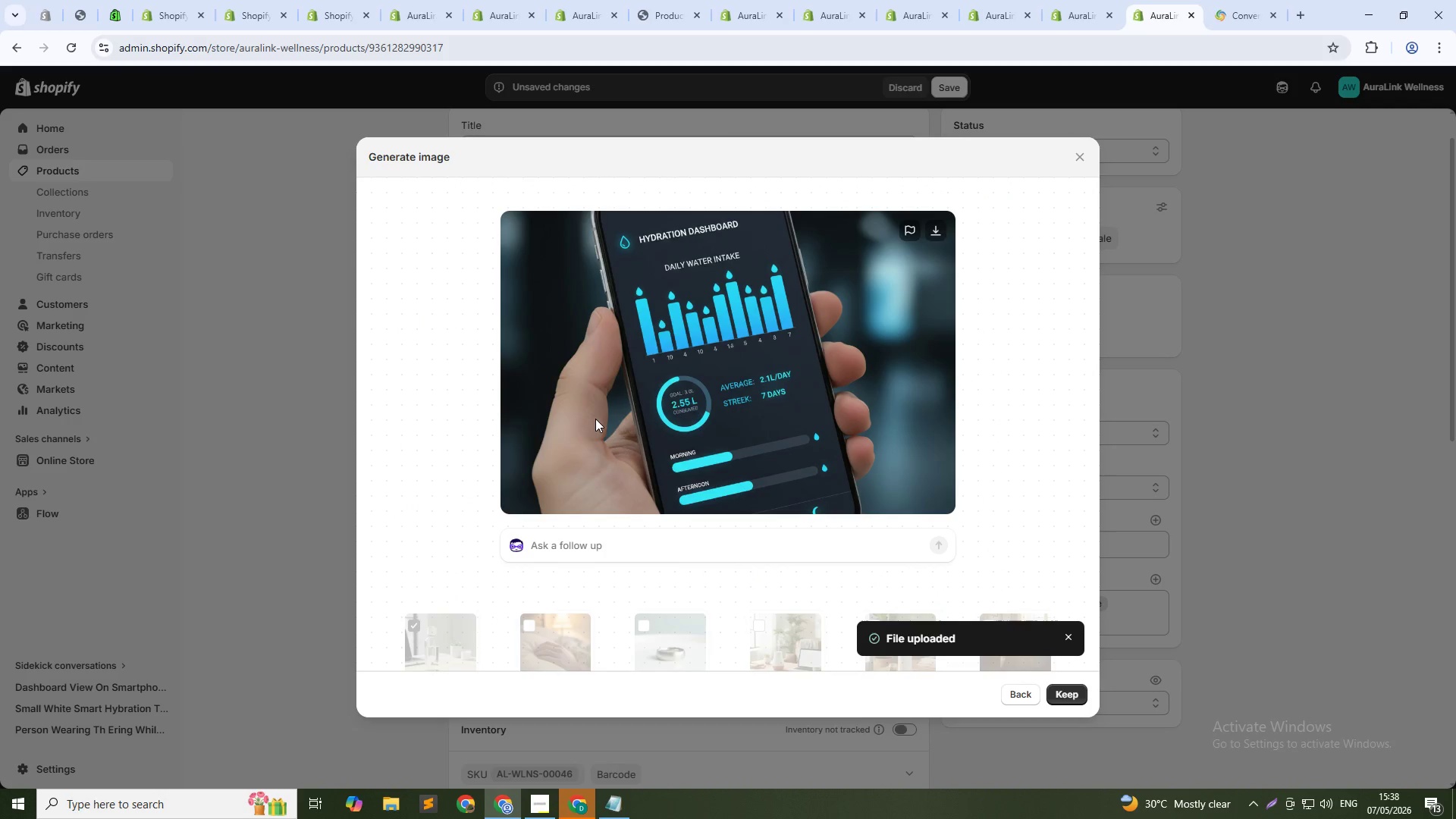 
wait(35.26)
 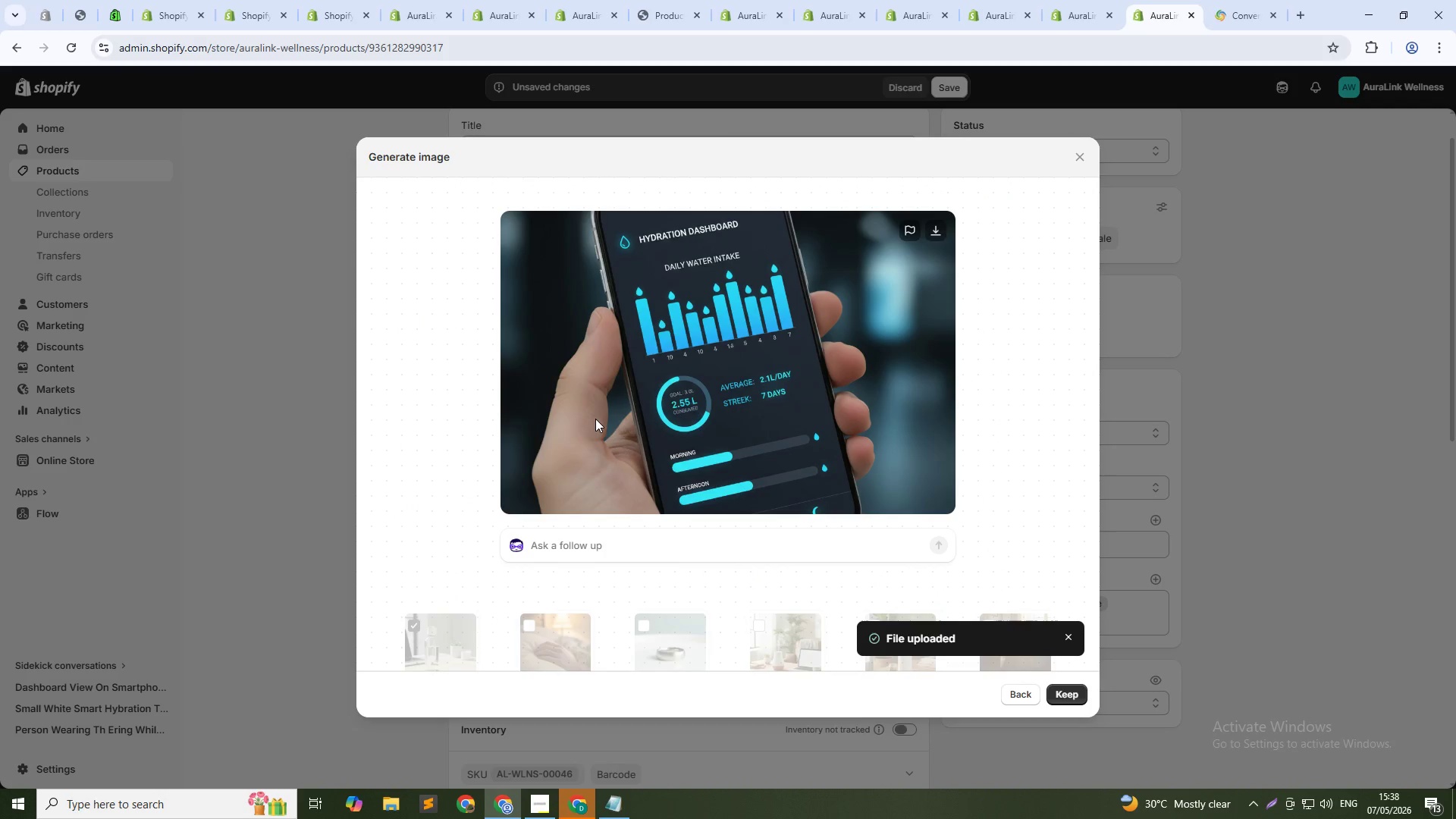 
left_click([1057, 692])
 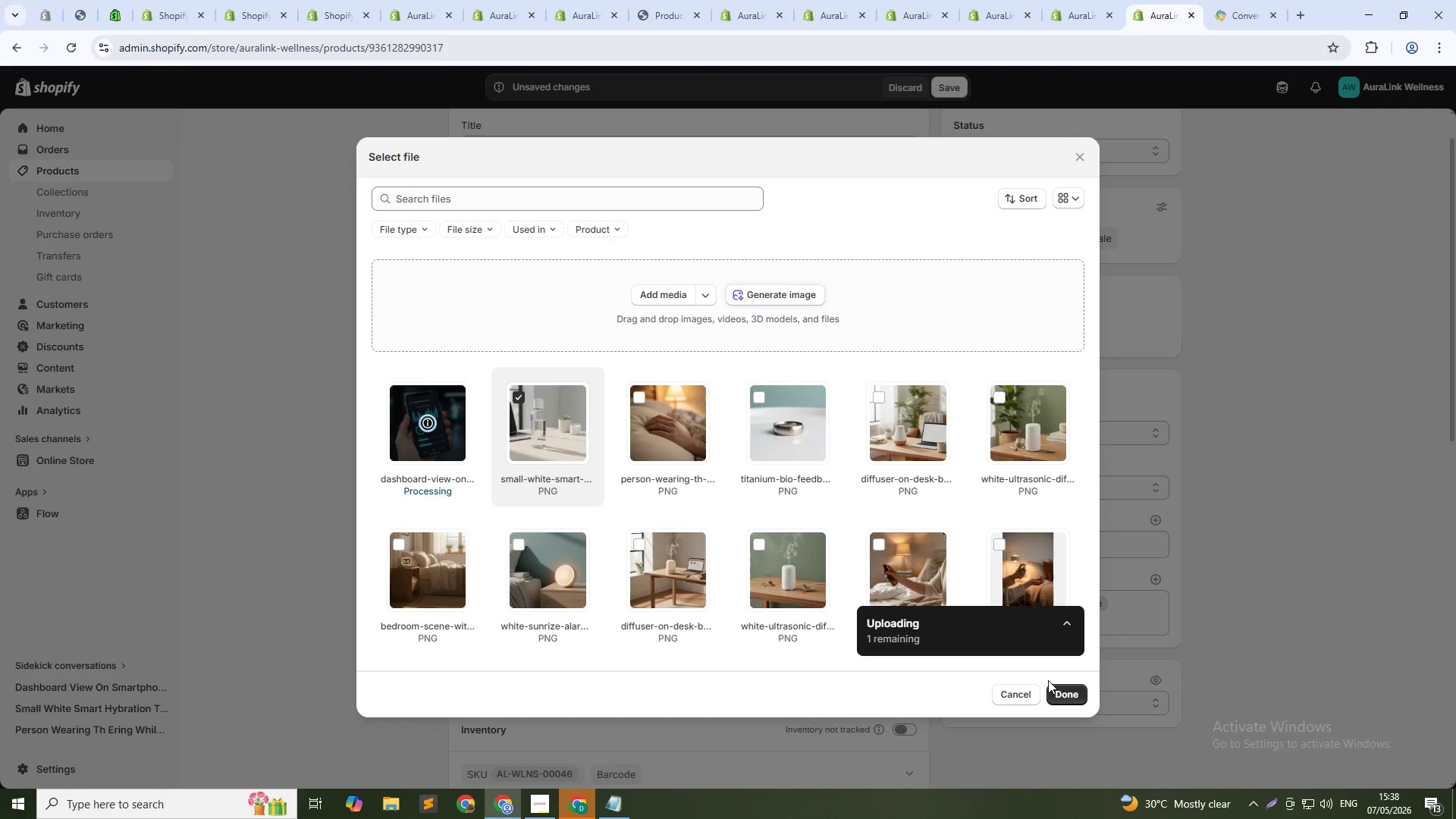 
wait(8.2)
 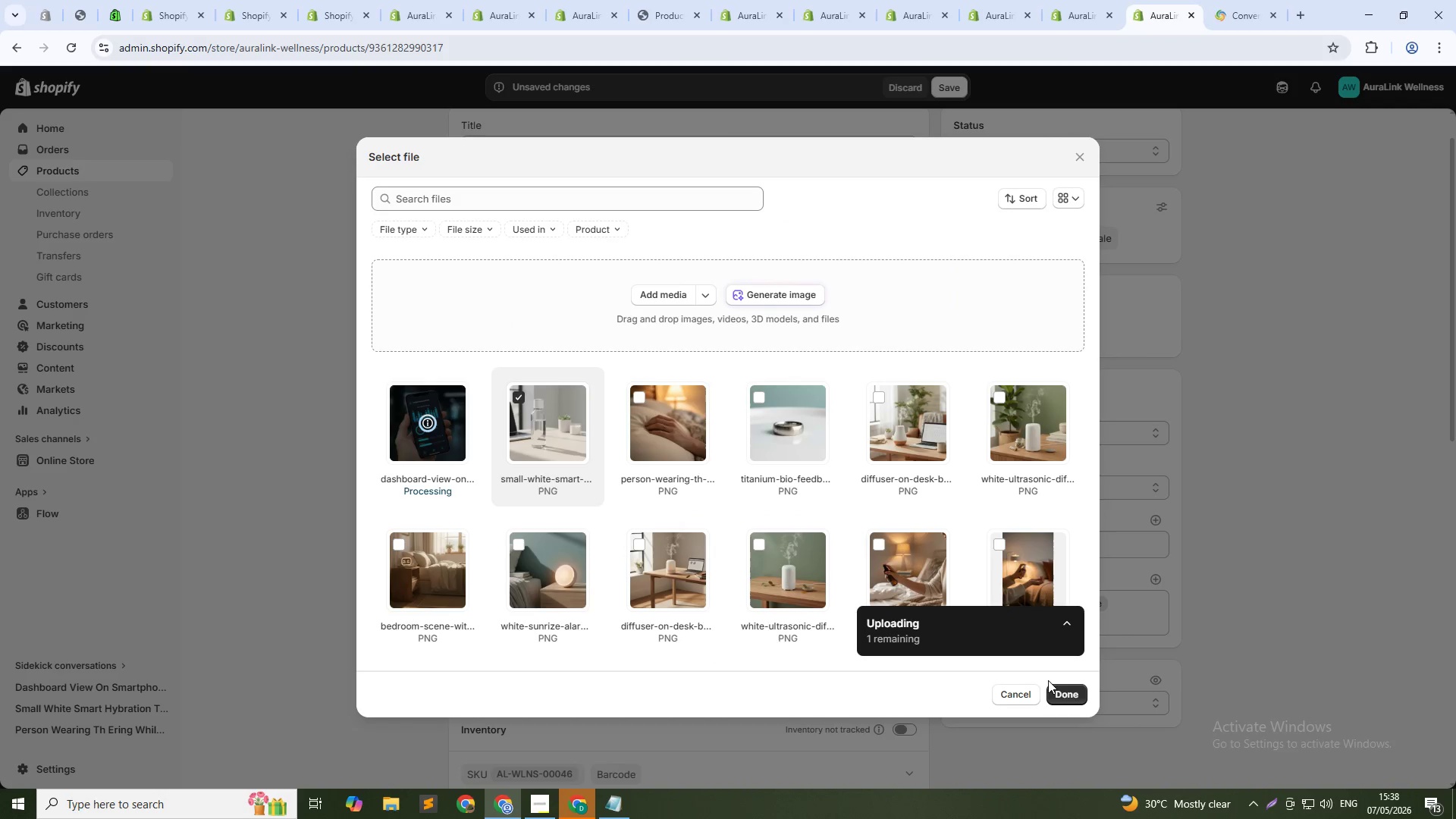 
left_click([1058, 692])
 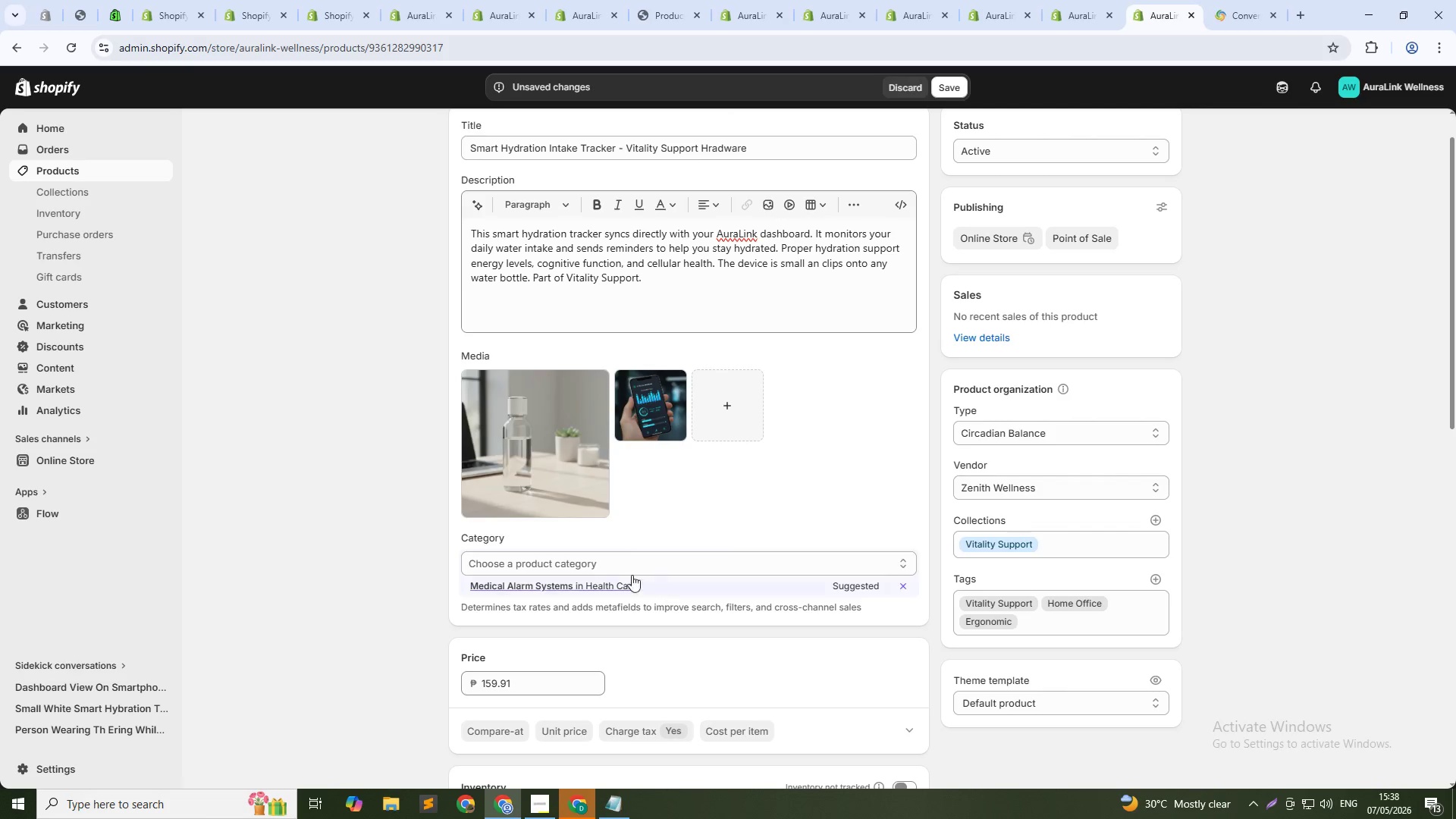 
left_click([573, 466])
 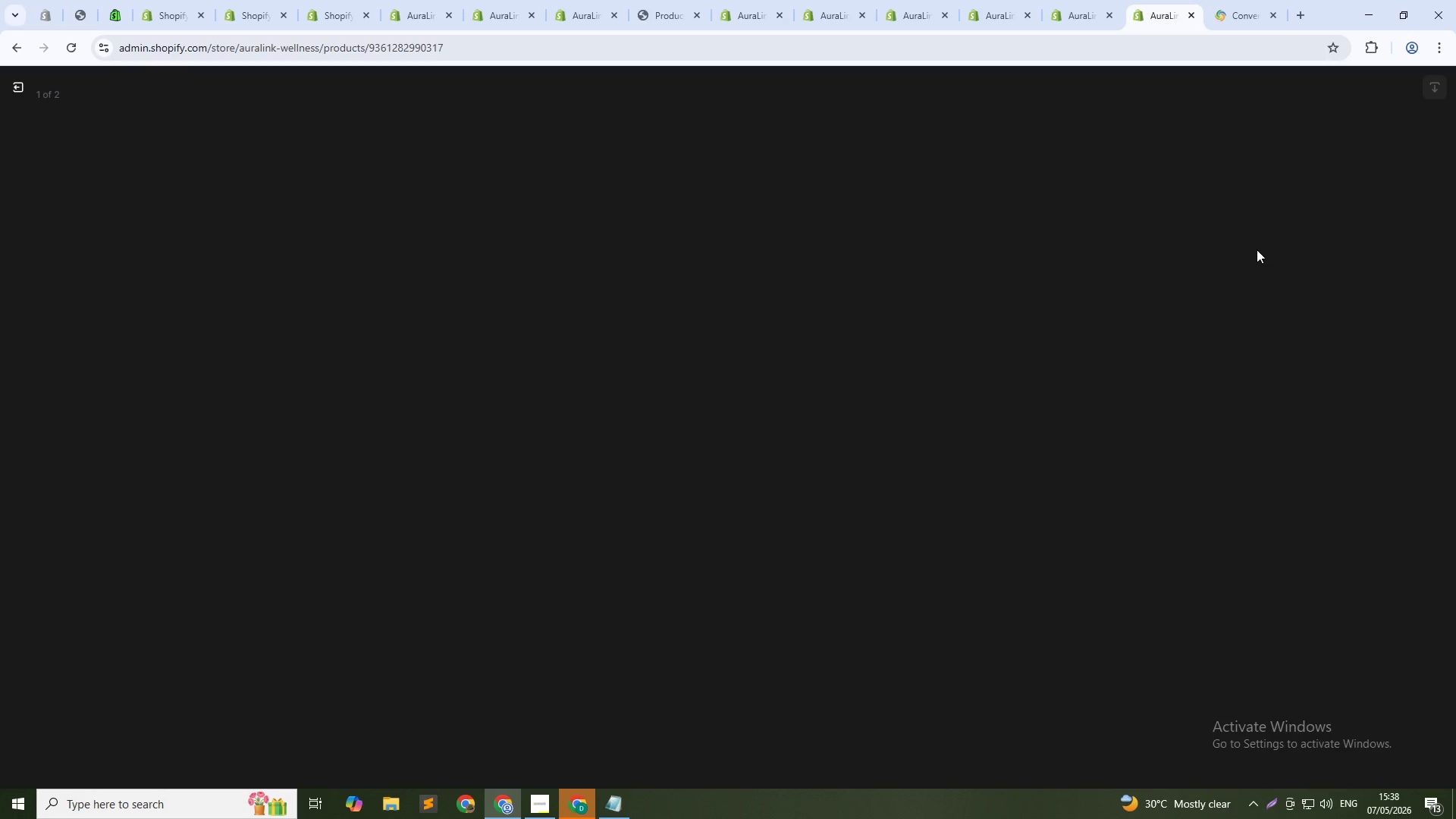 
left_click([1256, 263])
 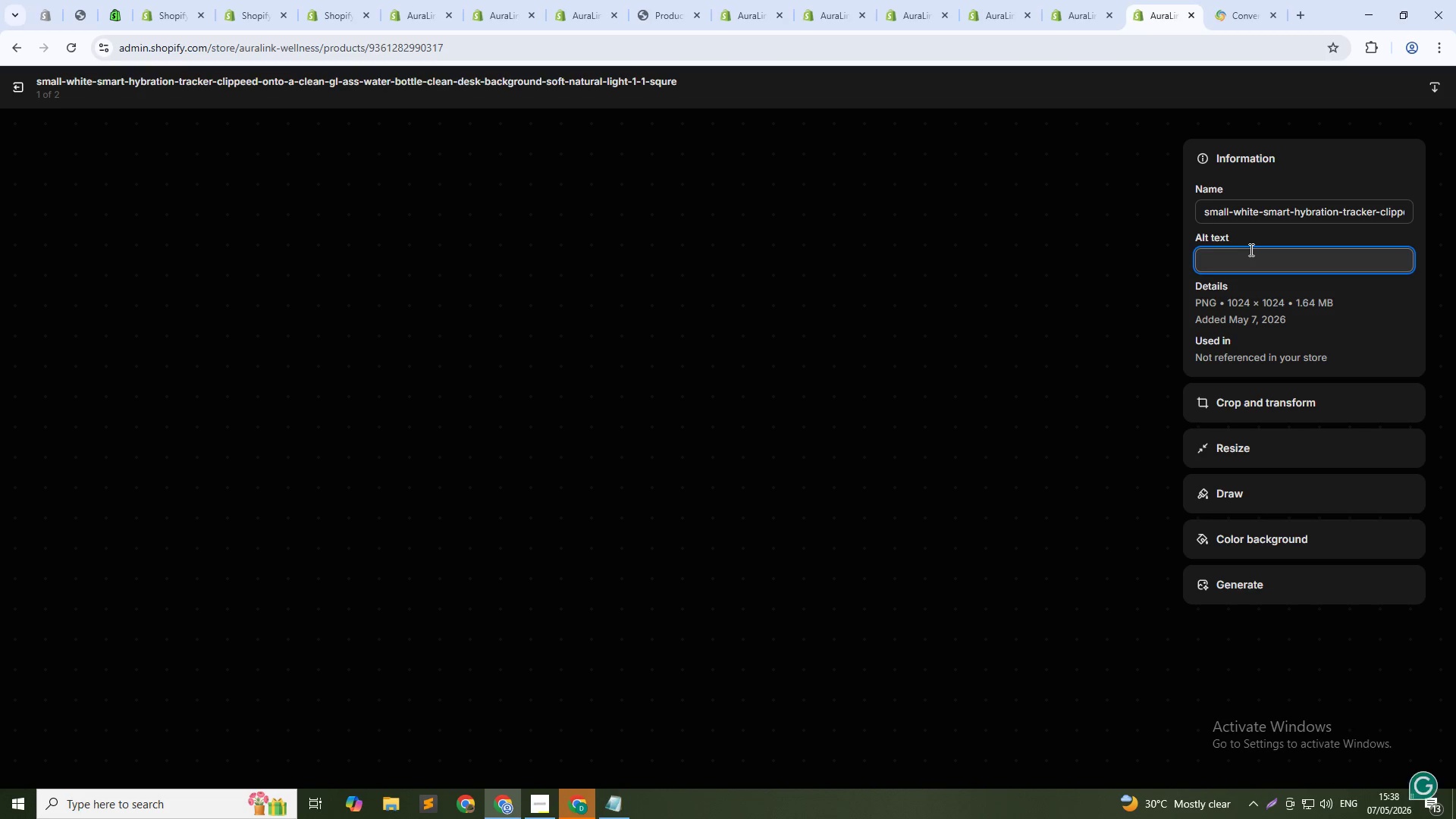 
type(Smart hyb)
key(Backspace)
type(dration tracker on water bottle - Vitality Support clinical tool for daily wellness)
 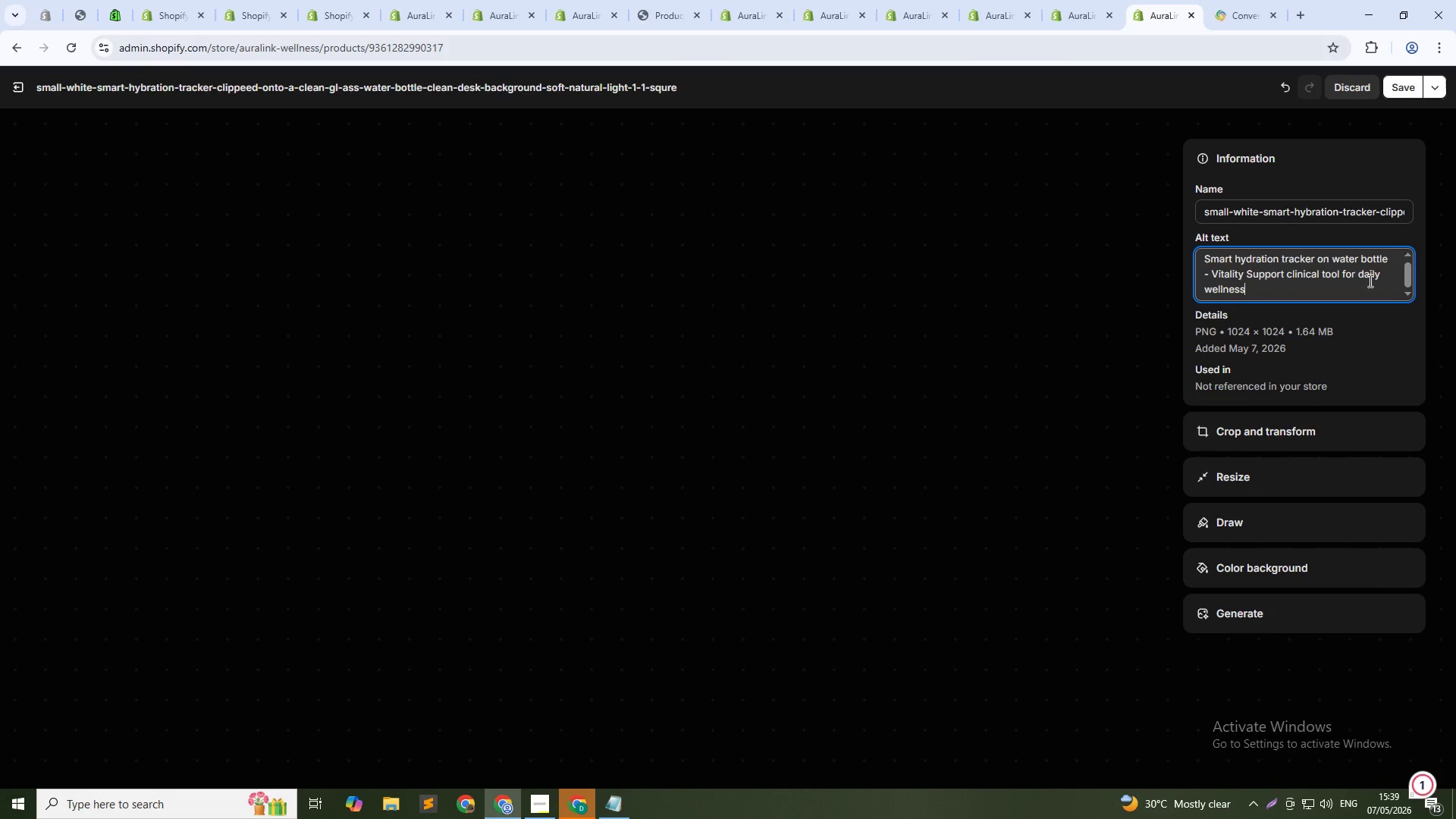 
left_click([1399, 86])
 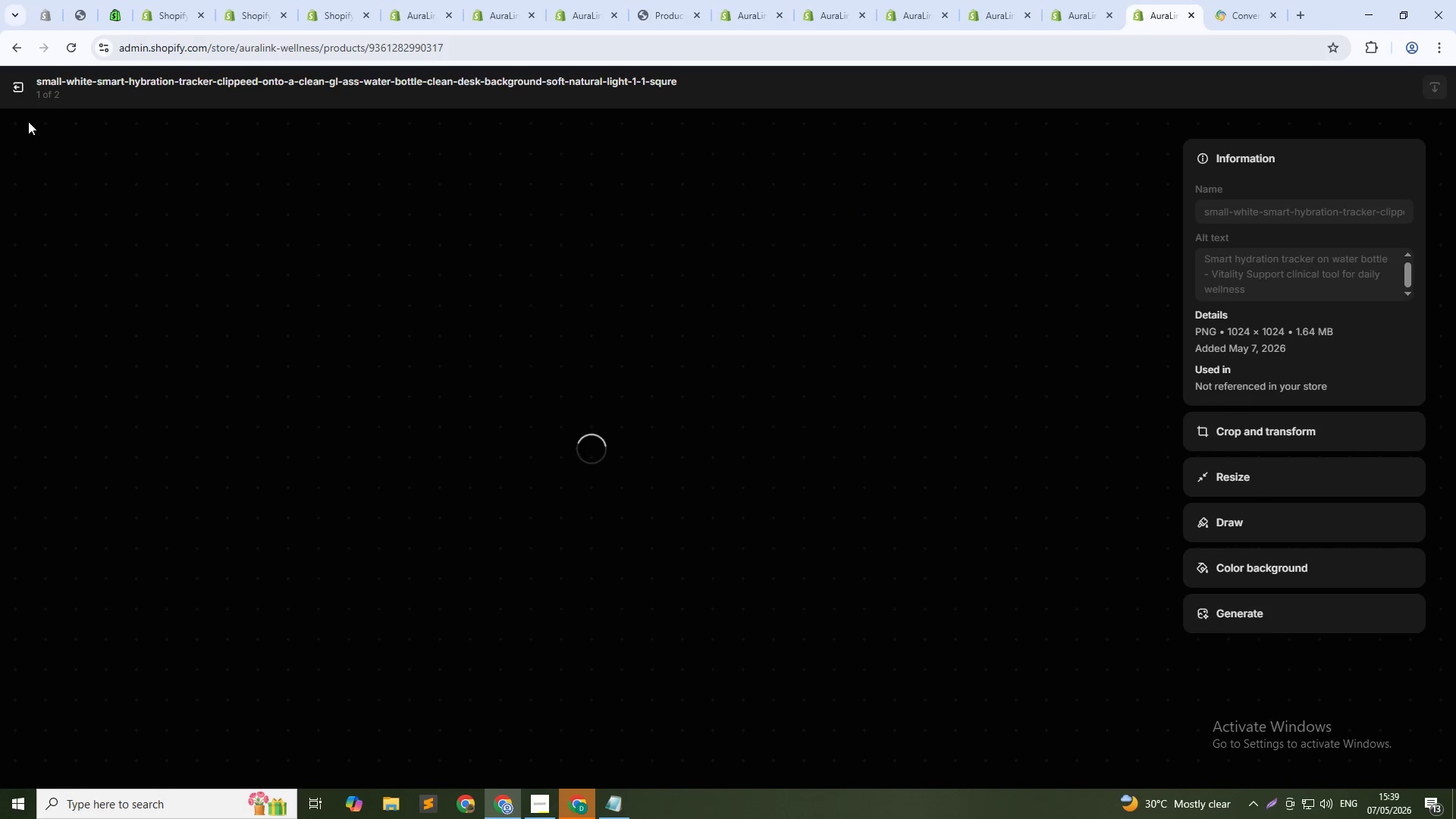 
left_click([26, 86])
 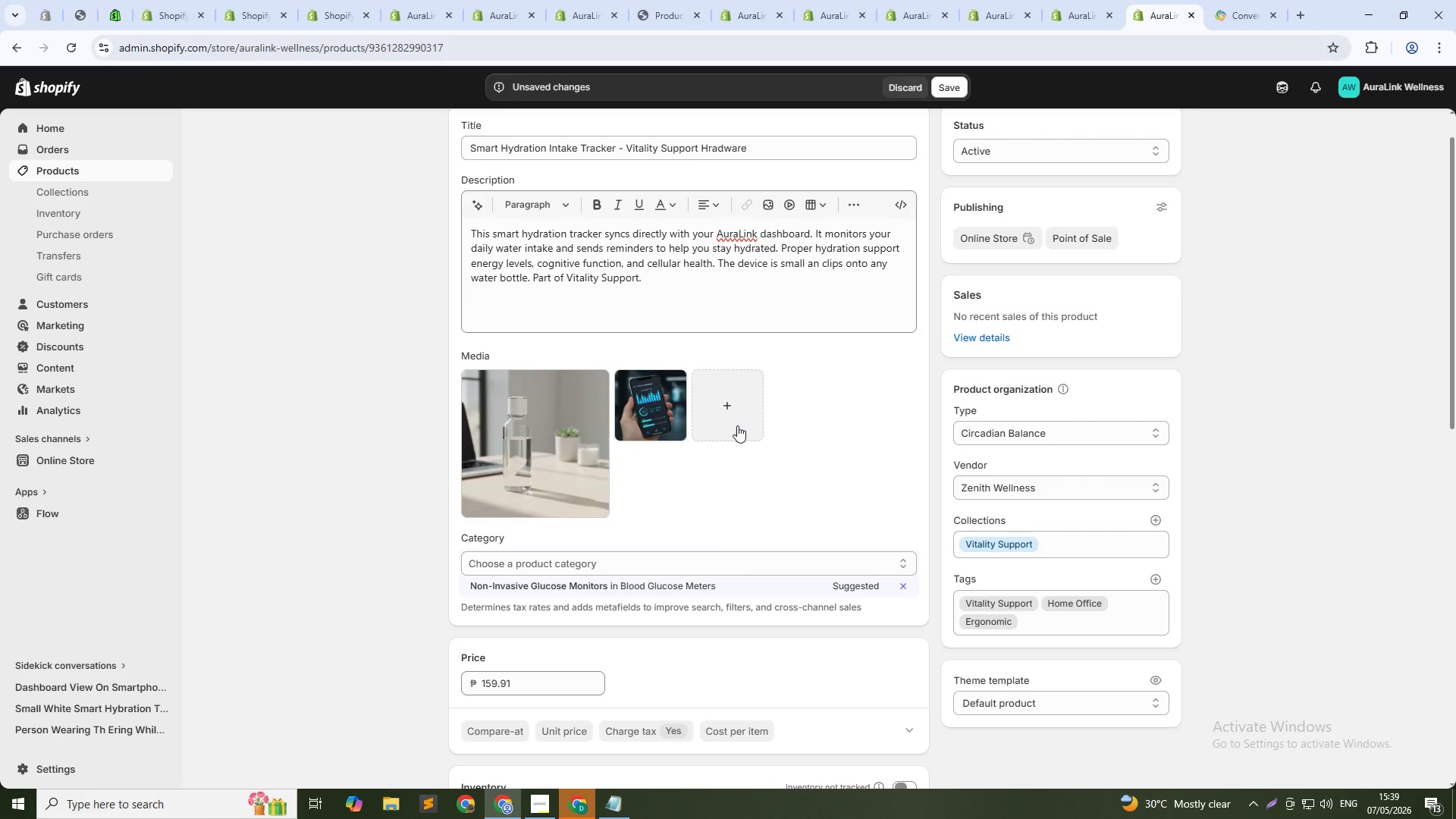 
left_click([685, 406])
 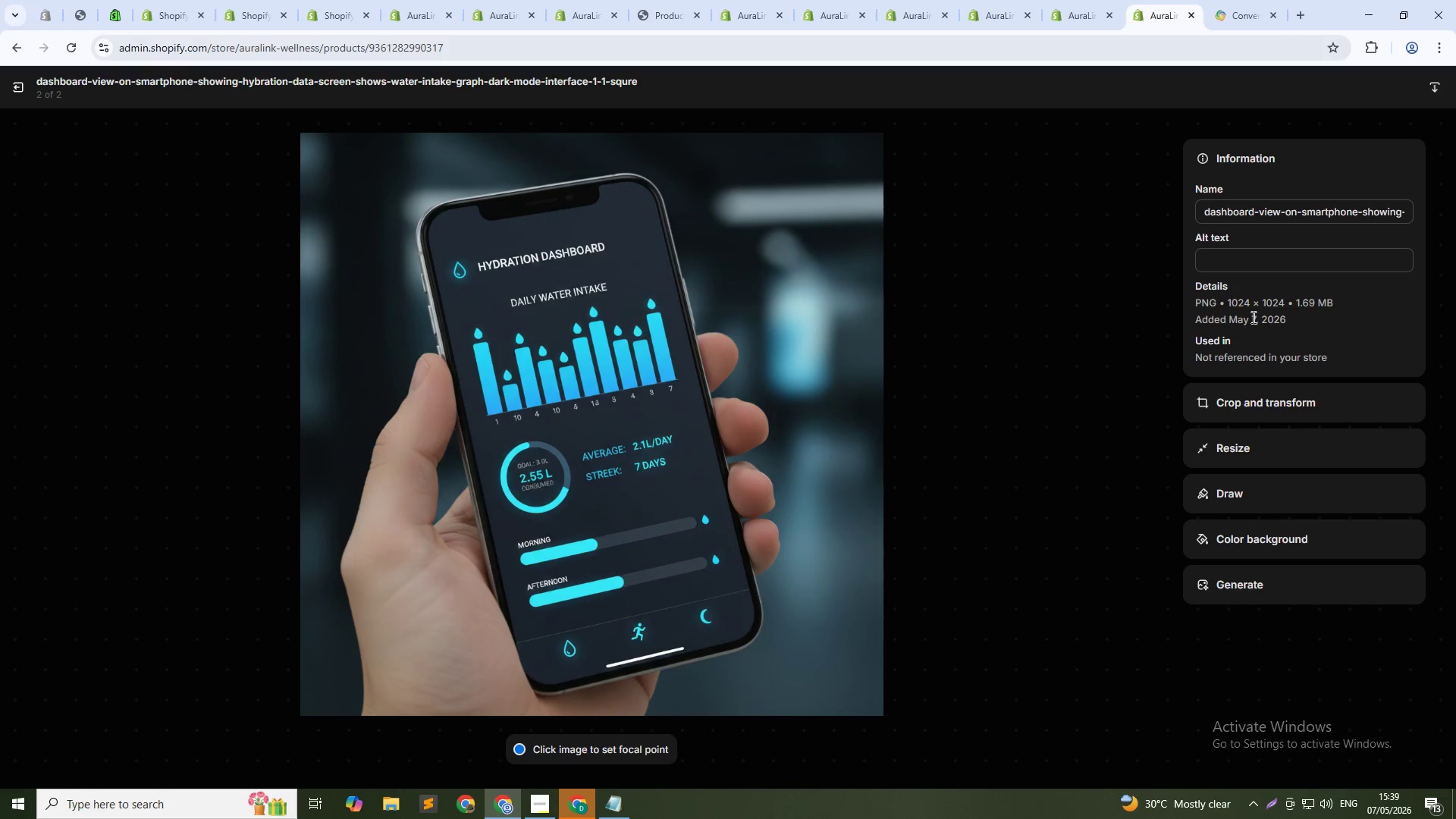 
left_click([1238, 259])
 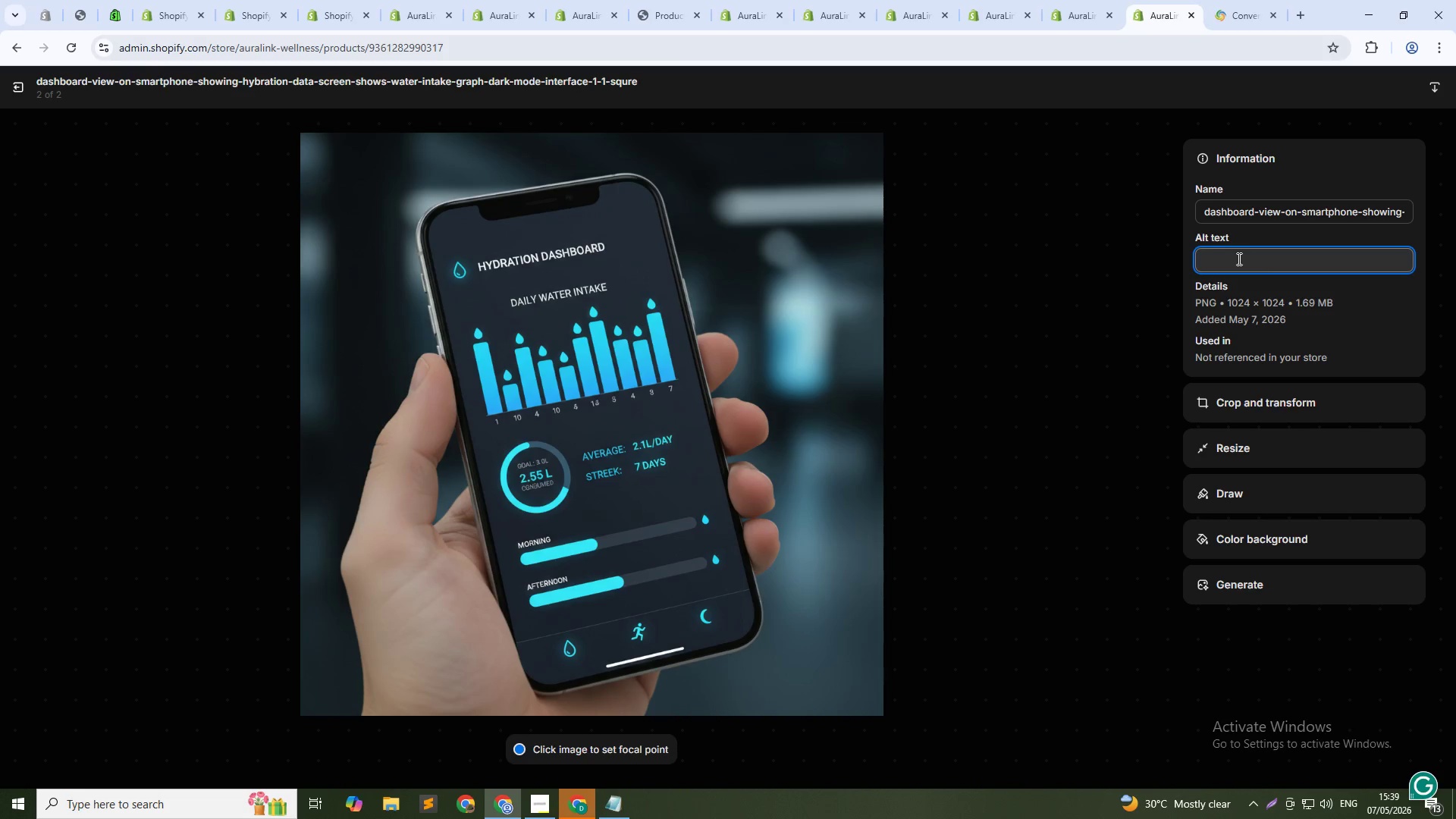 
type(AuraLink hydration tracker dashboard- real -time water intake monitoring)
 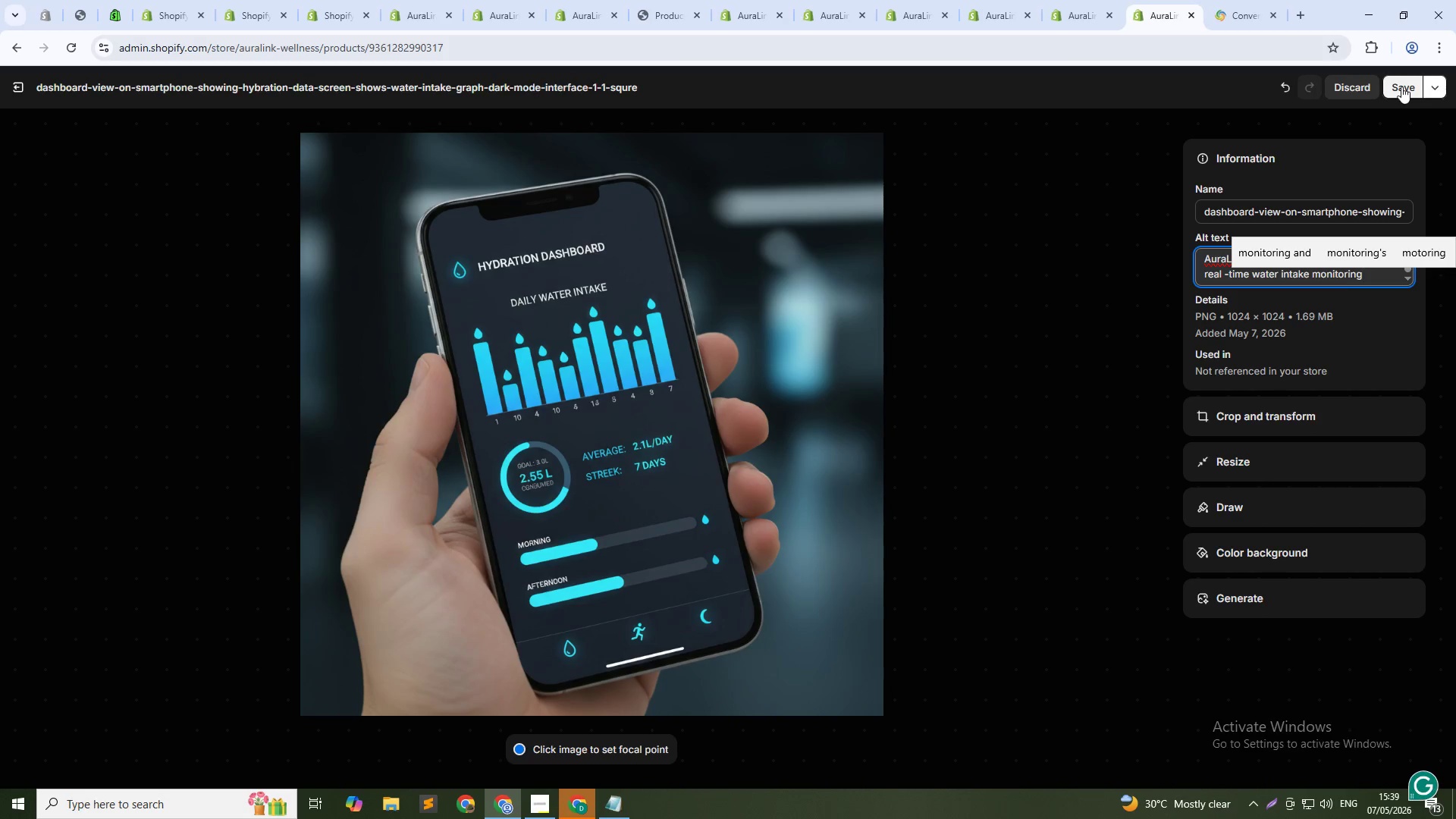 
left_click([1401, 86])
 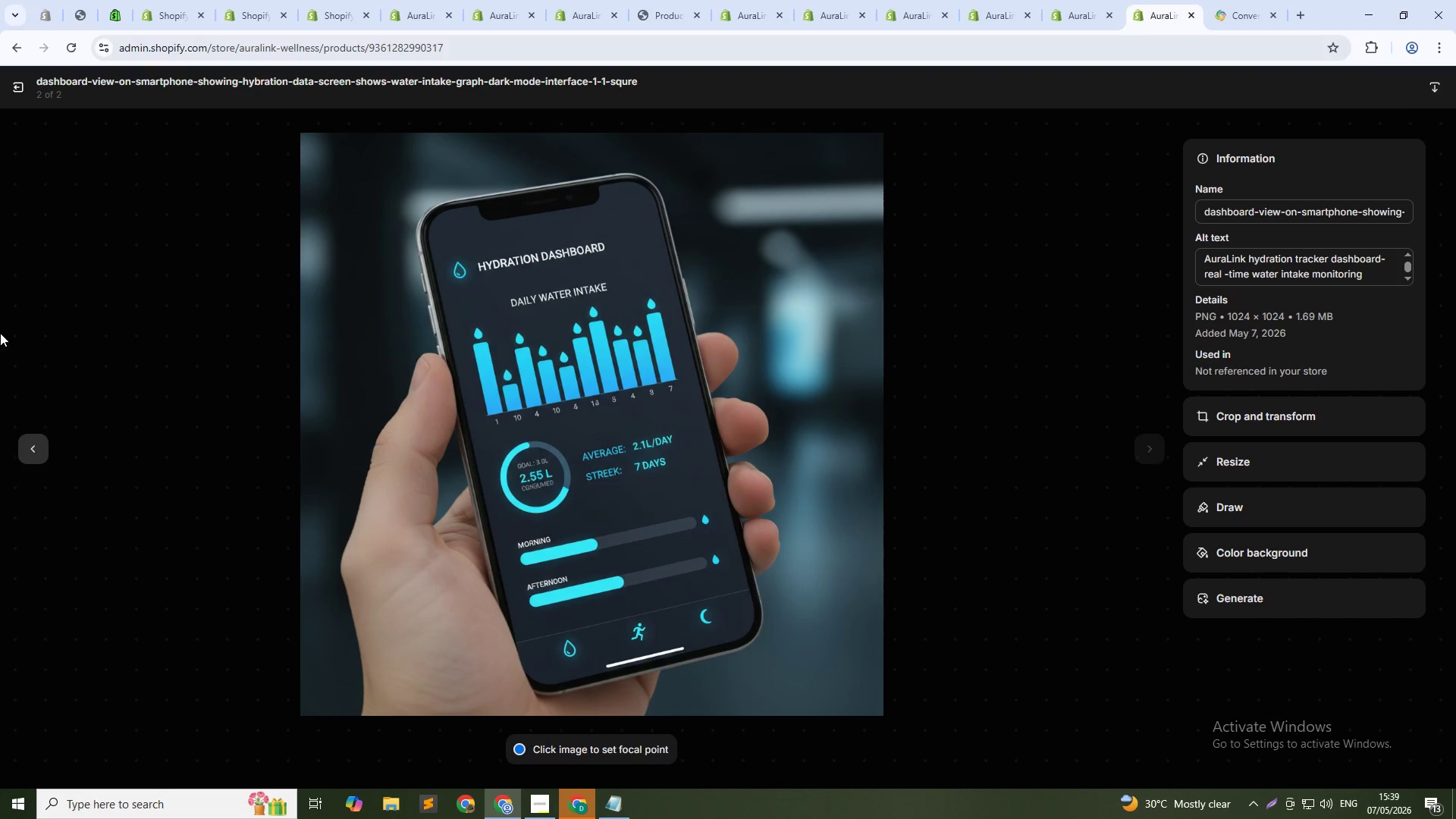 
left_click([15, 98])
 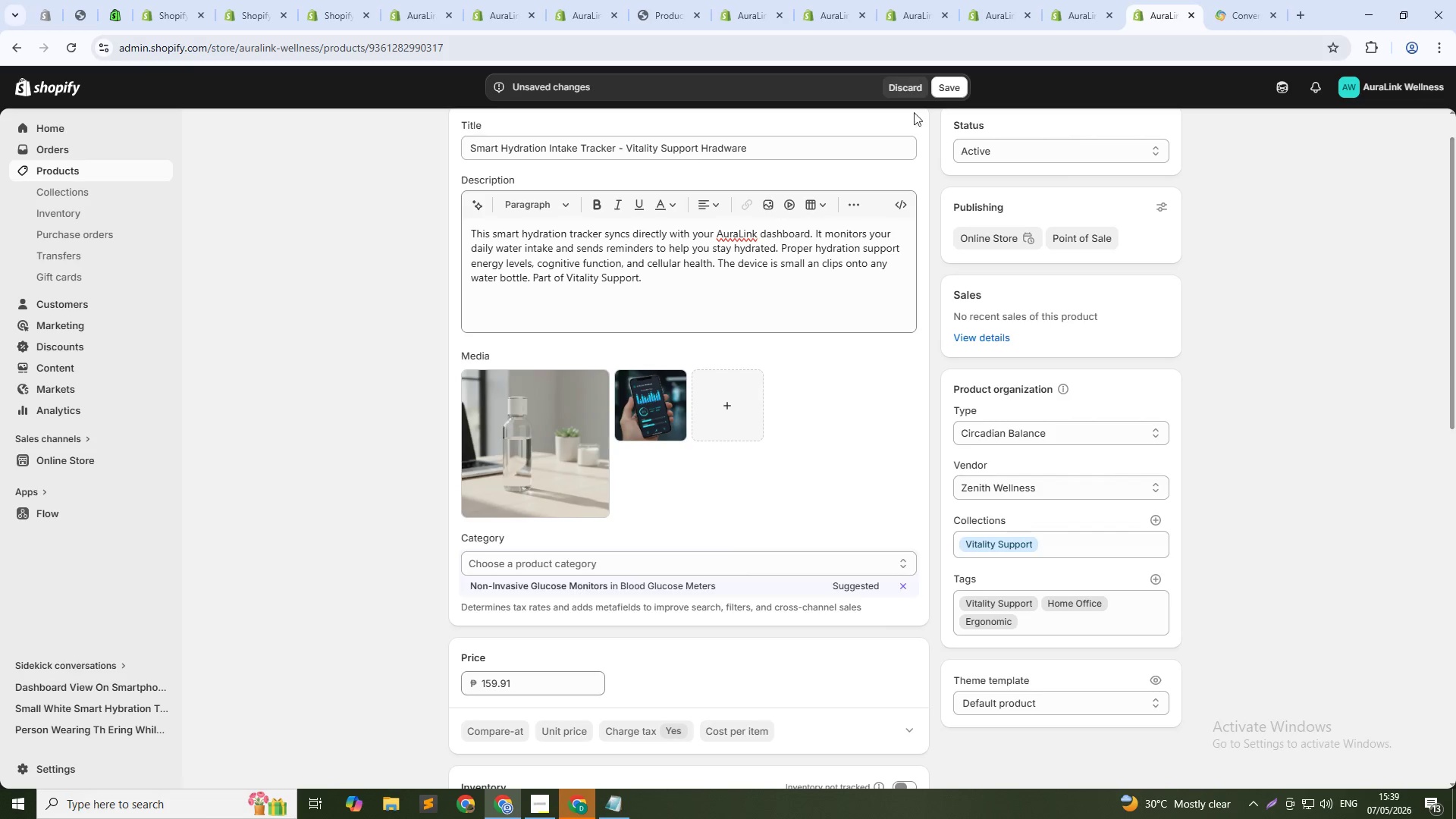 
left_click([954, 89])
 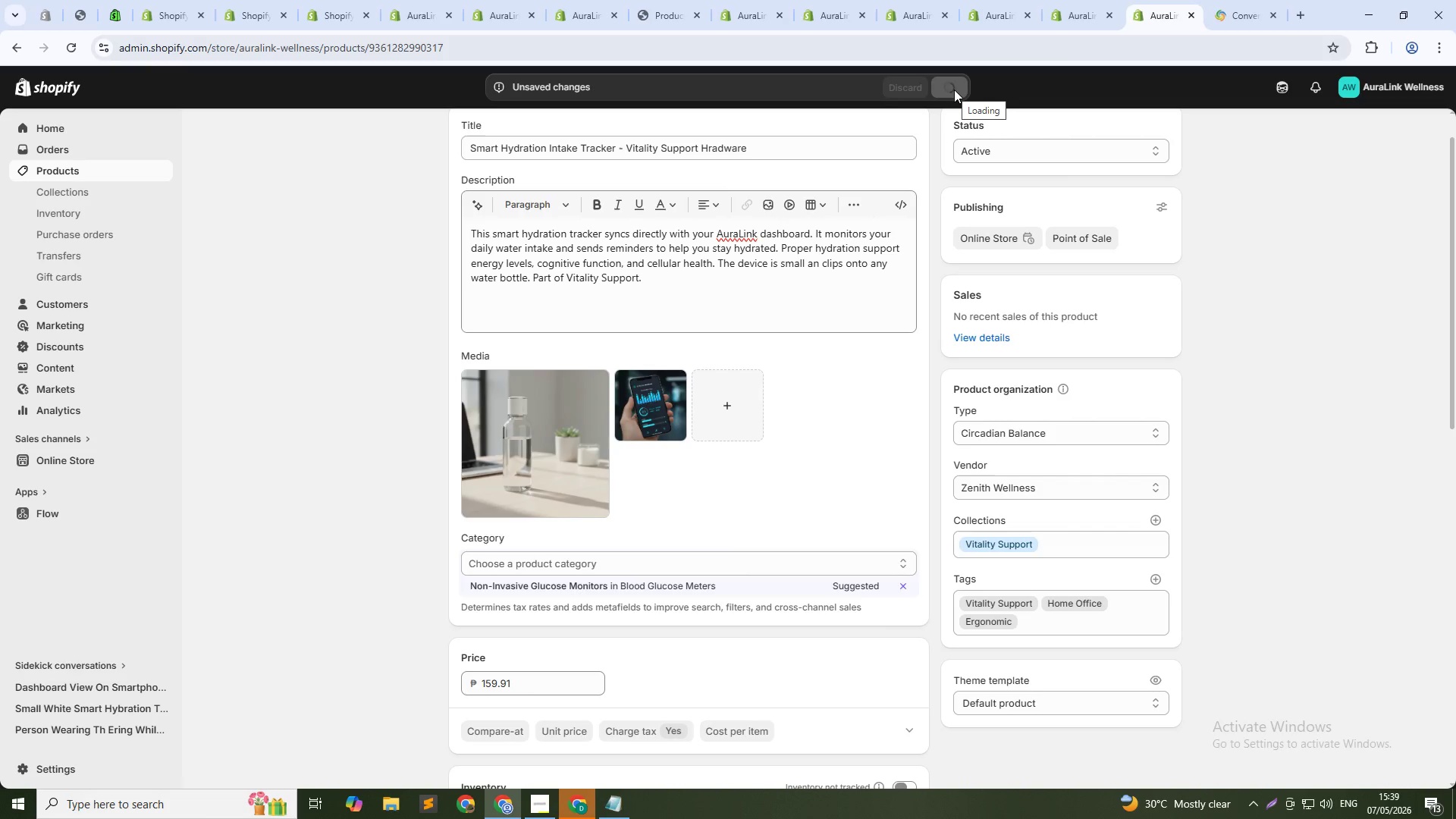 
scroll: coordinate [778, 507], scroll_direction: down, amount: 13.0
 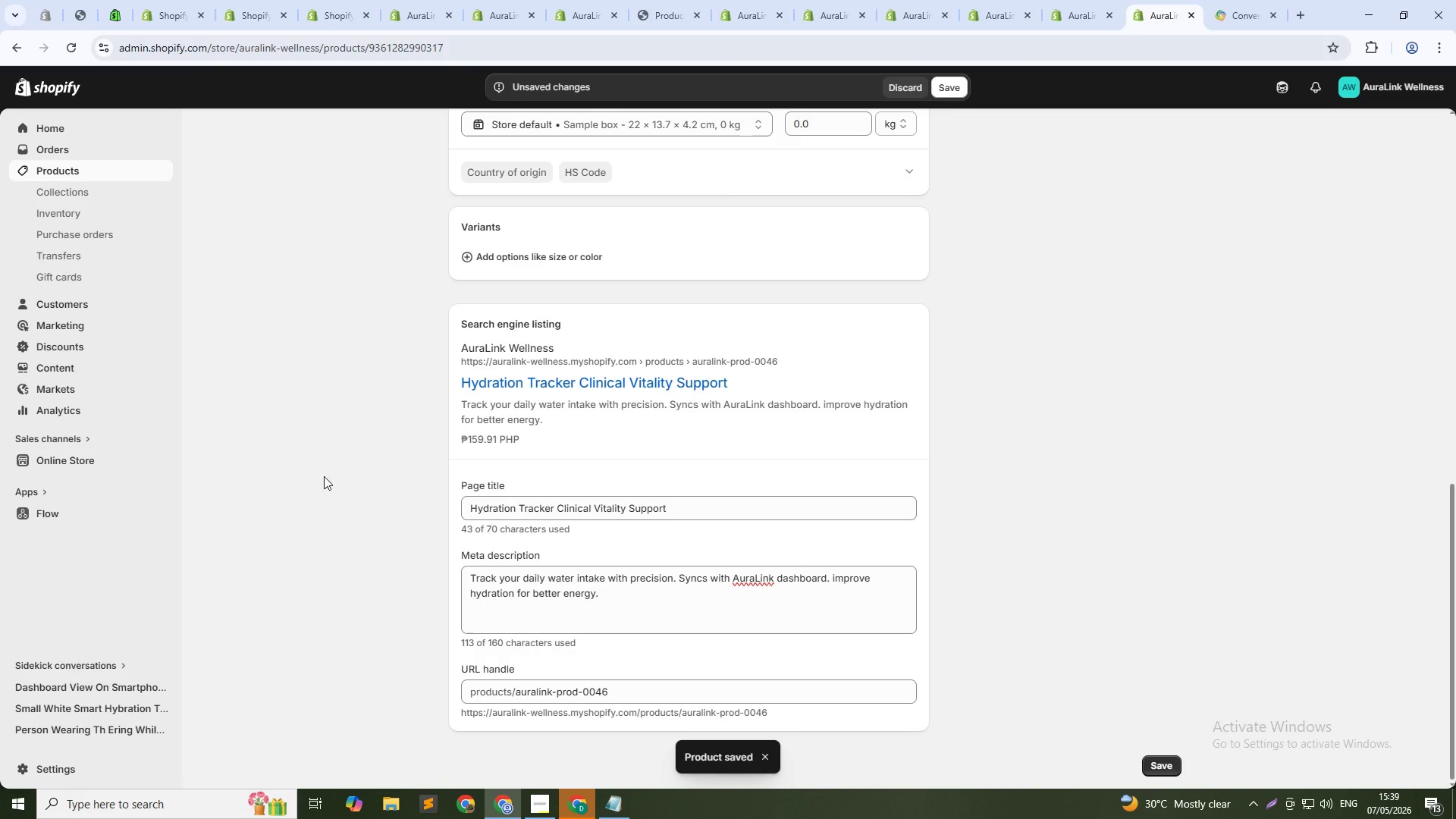 
scroll: coordinate [595, 212], scroll_direction: up, amount: 11.0
 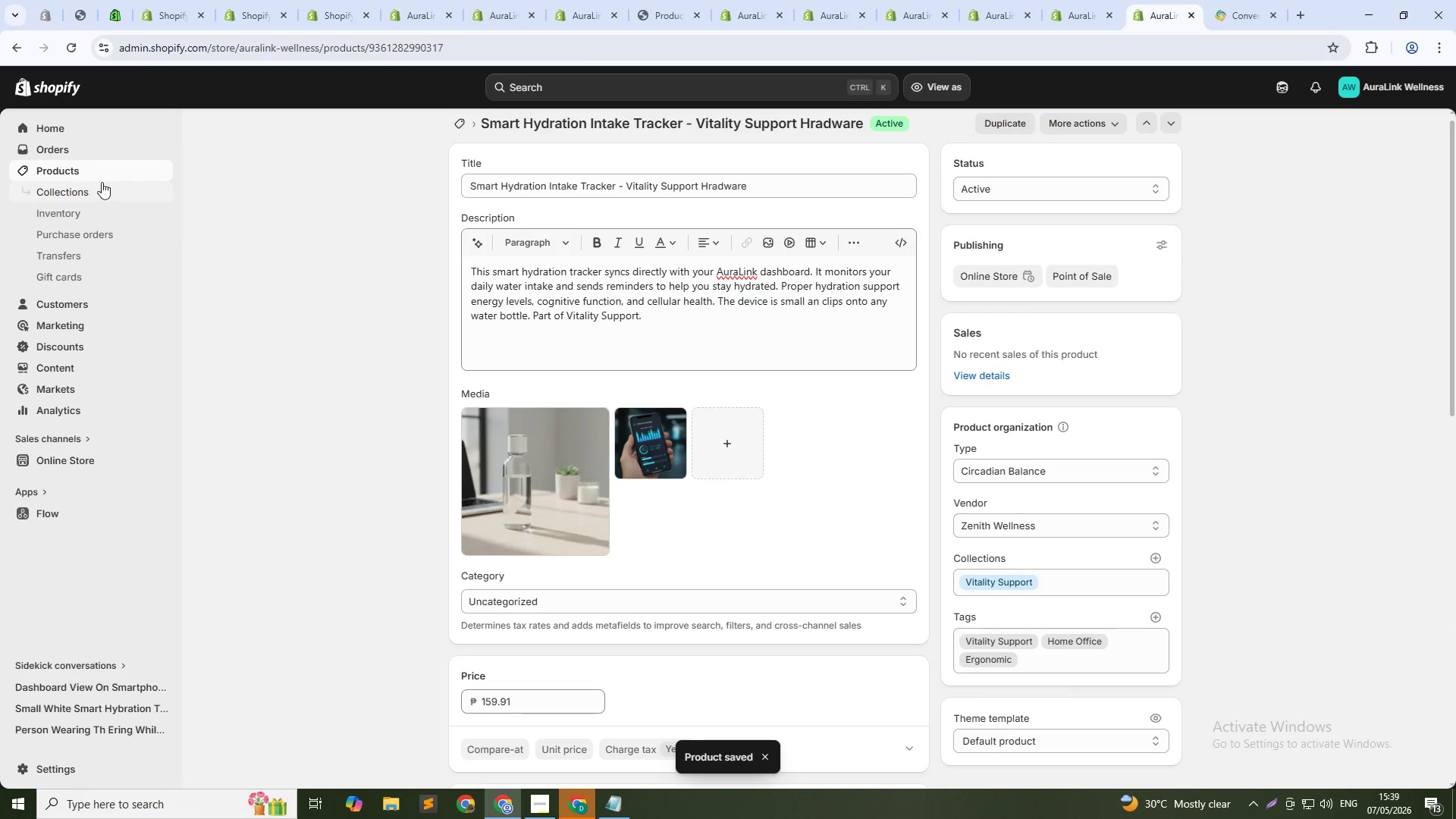 
left_click([93, 172])
 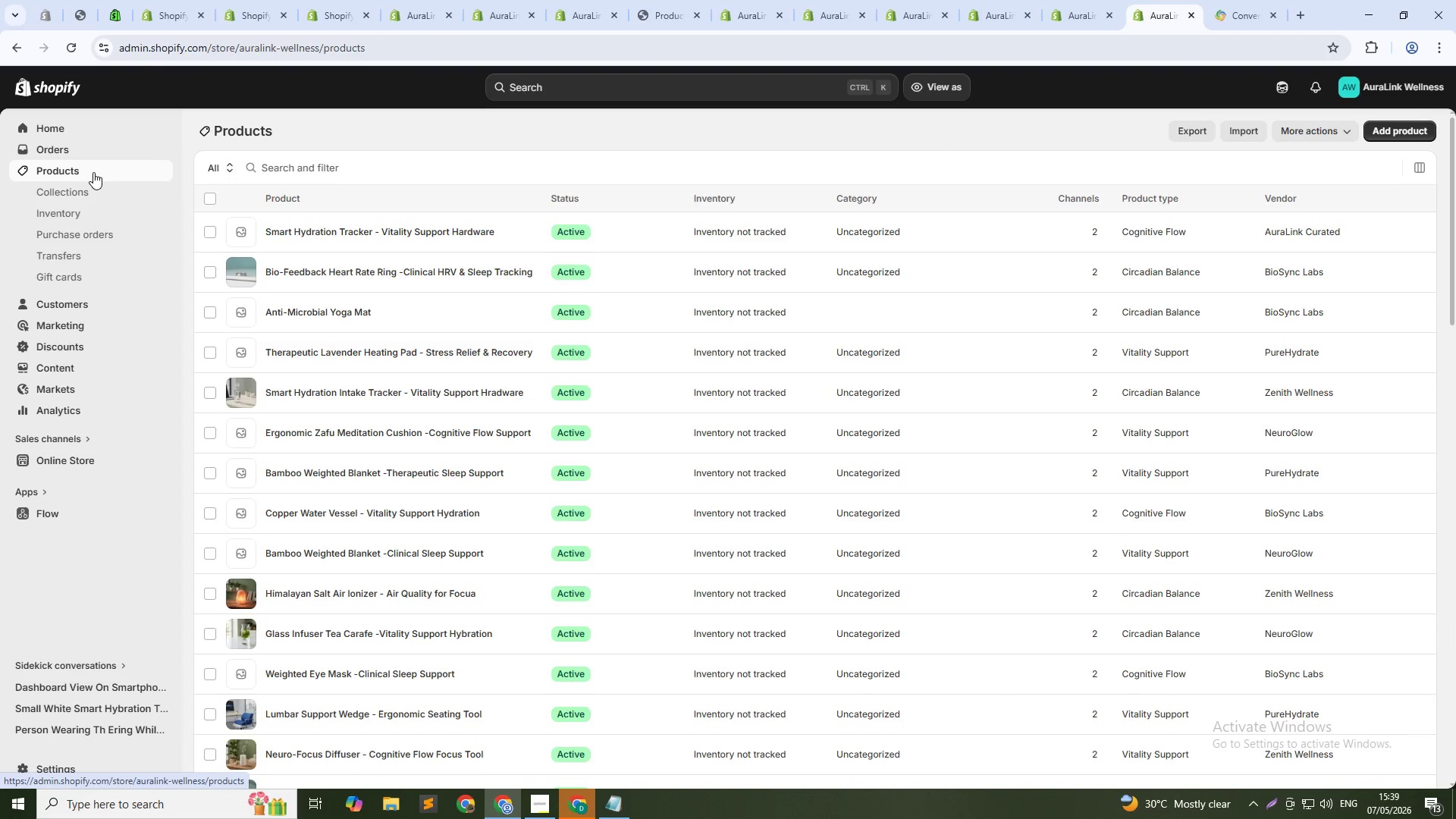 
wait(8.64)
 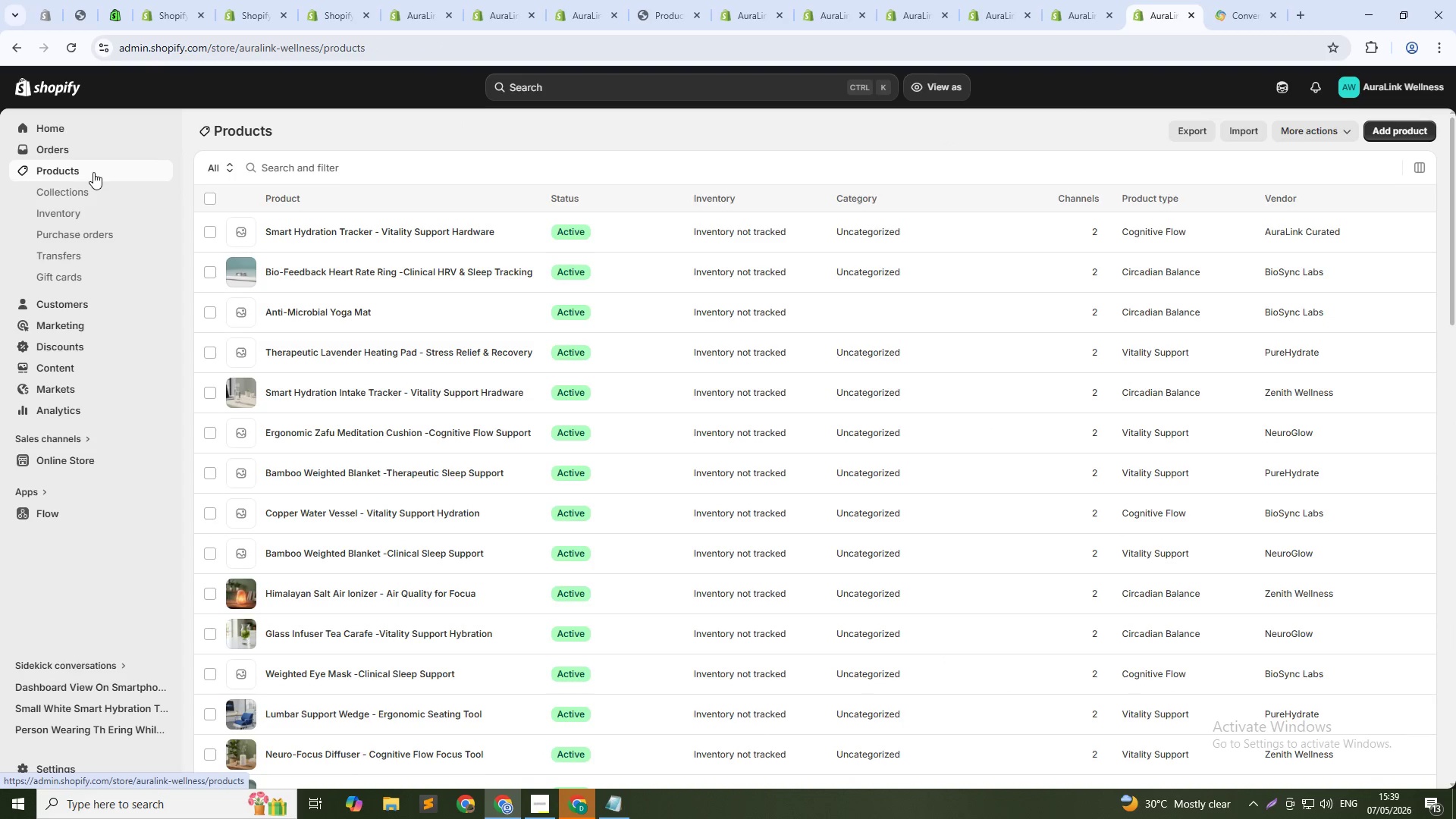 
left_click([303, 164])
 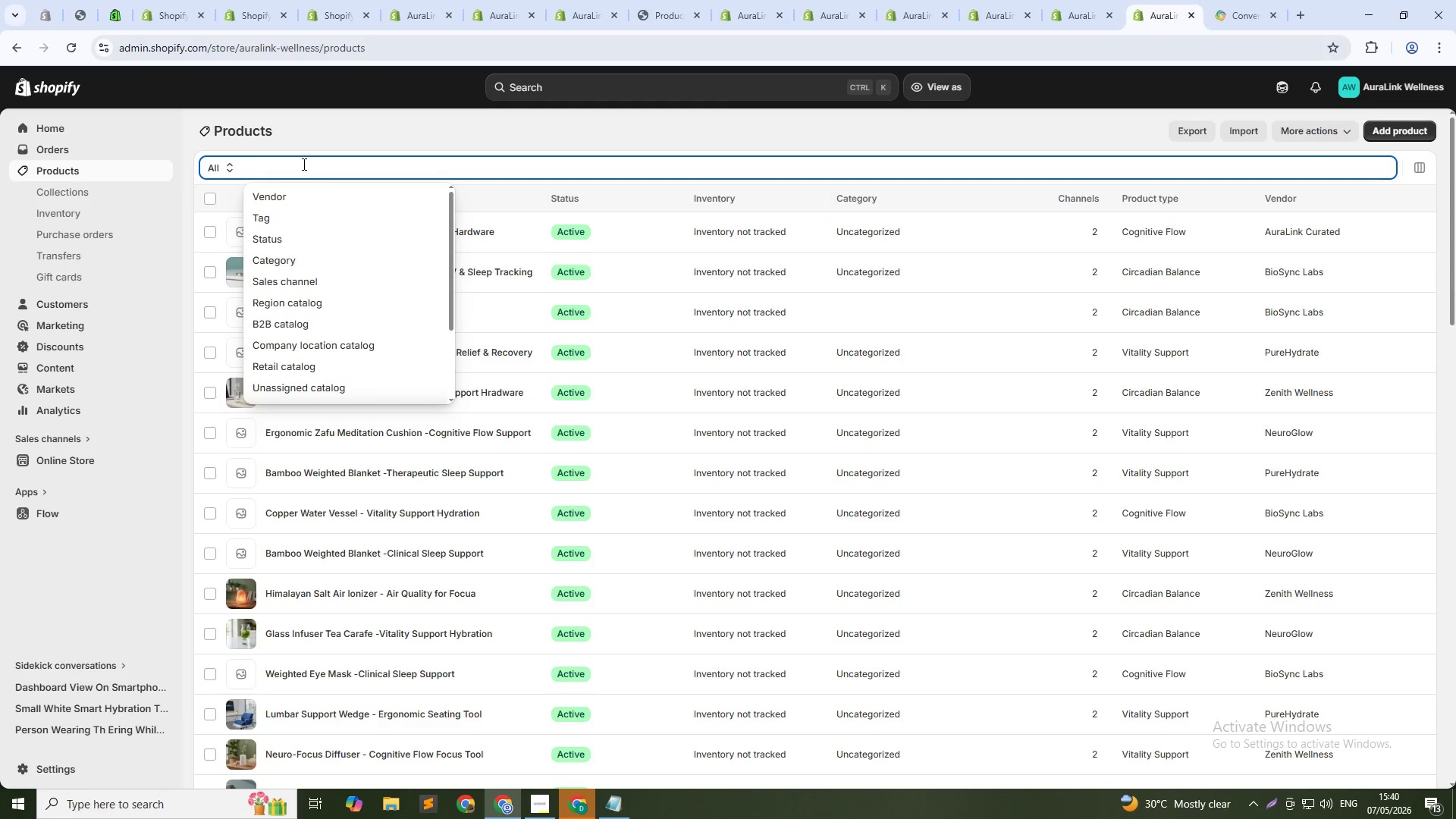 
type(anti -m)
 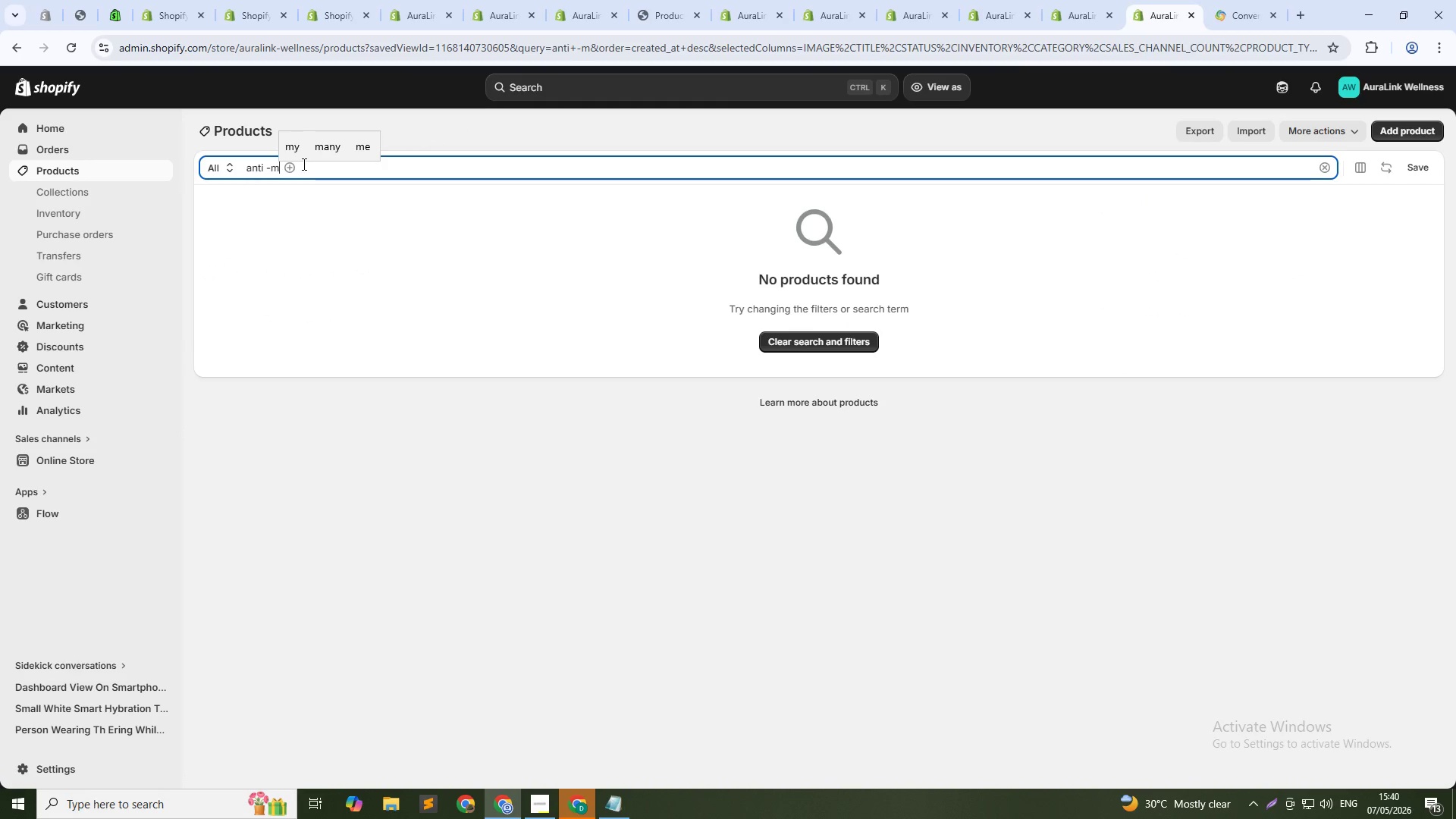 
type(ic)
 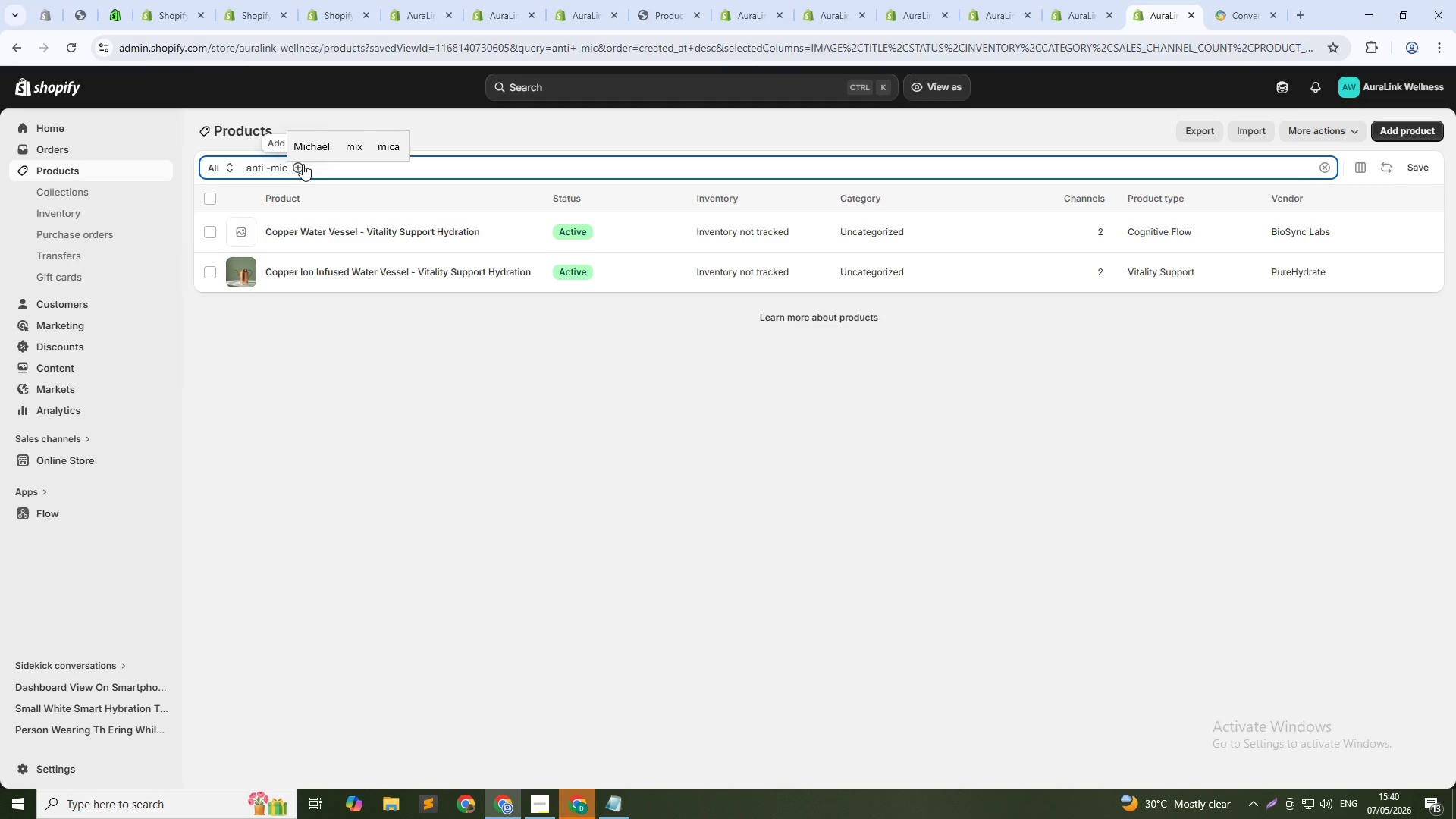 
wait(5.42)
 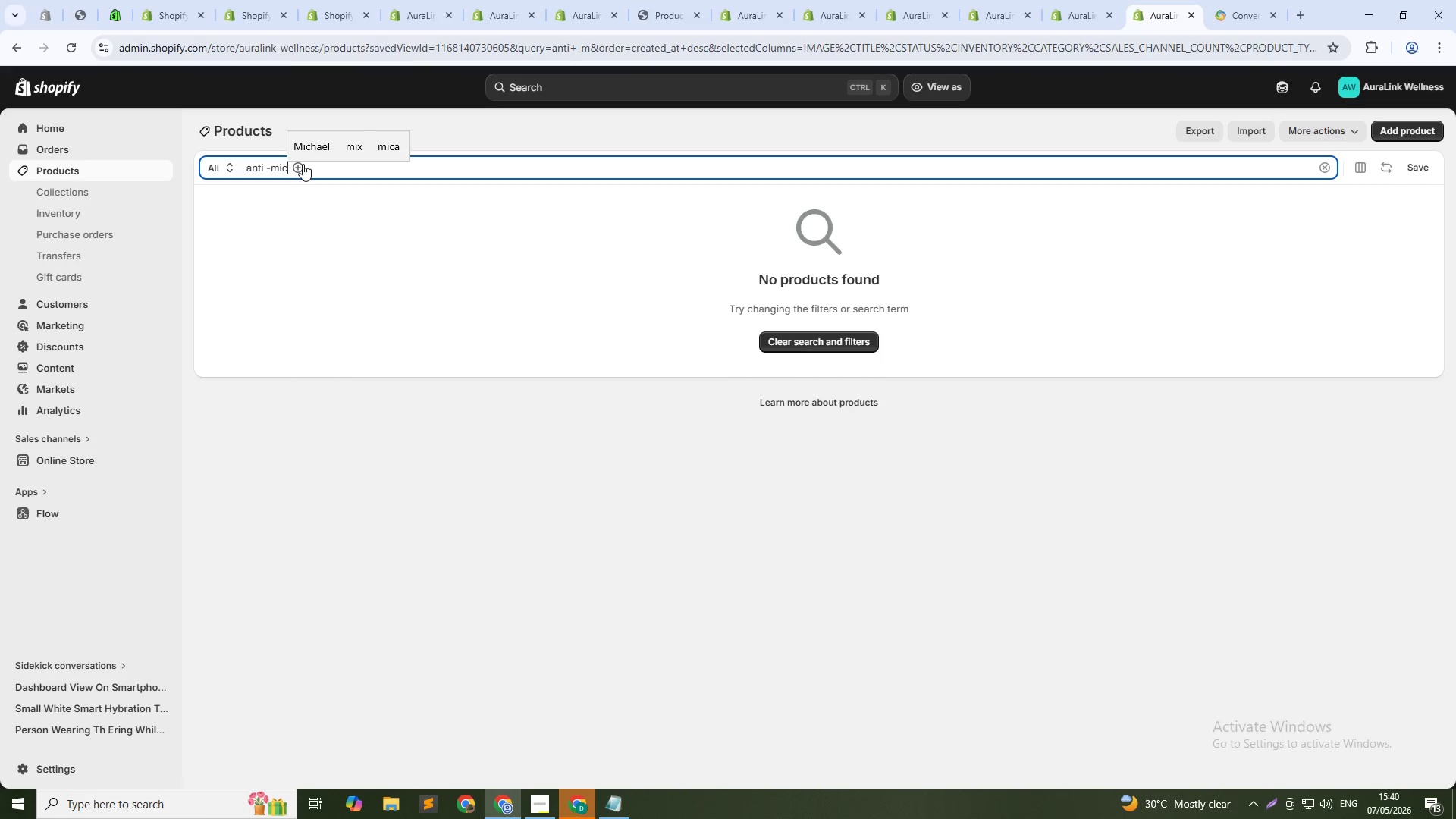 
key(Backspace)
key(Backspace)
key(Backspace)
key(Backspace)
key(Backspace)
key(Backspace)
key(Backspace)
key(Backspace)
key(Backspace)
type(Anti-Micro)
 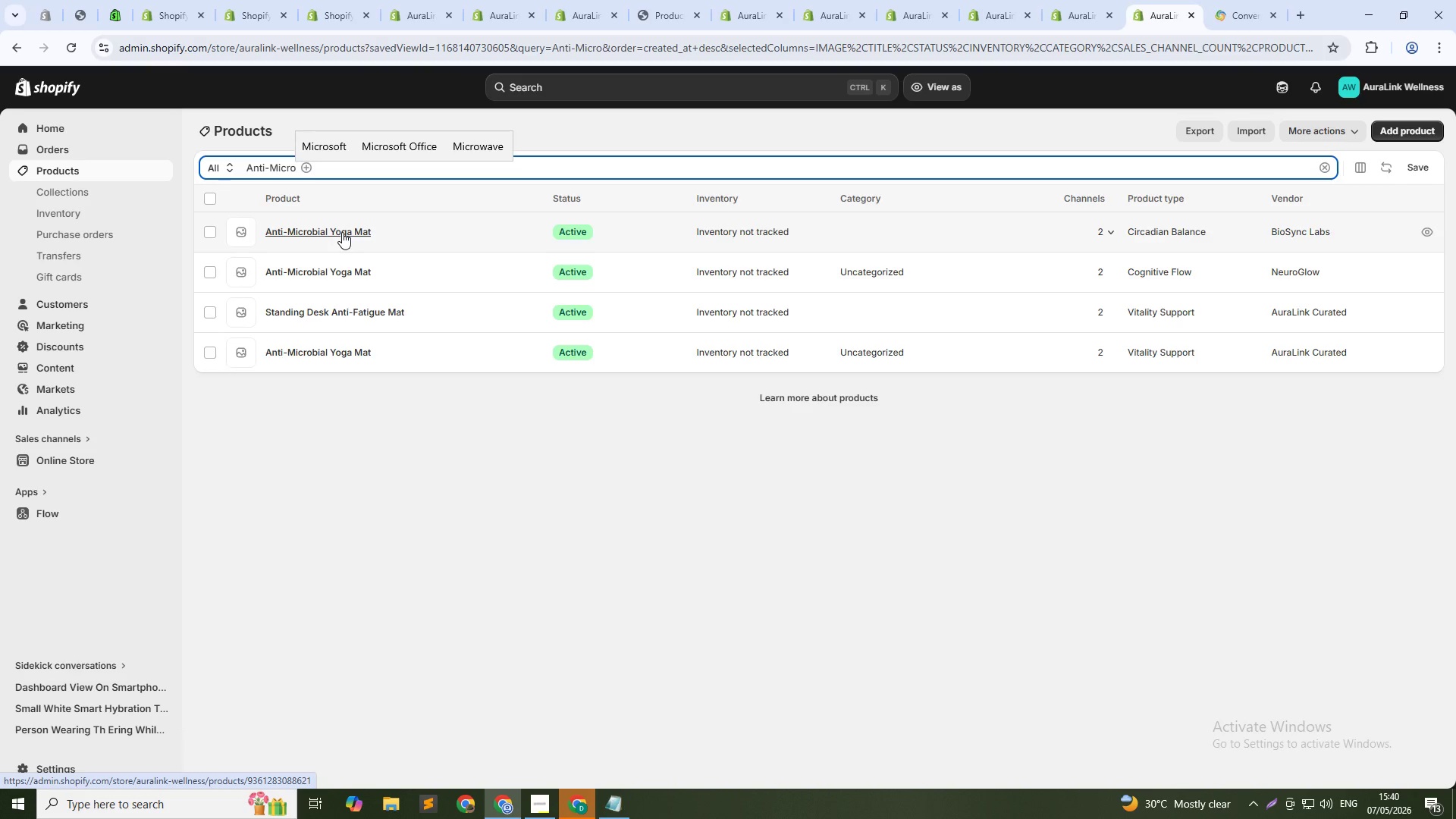 
wait(30.34)
 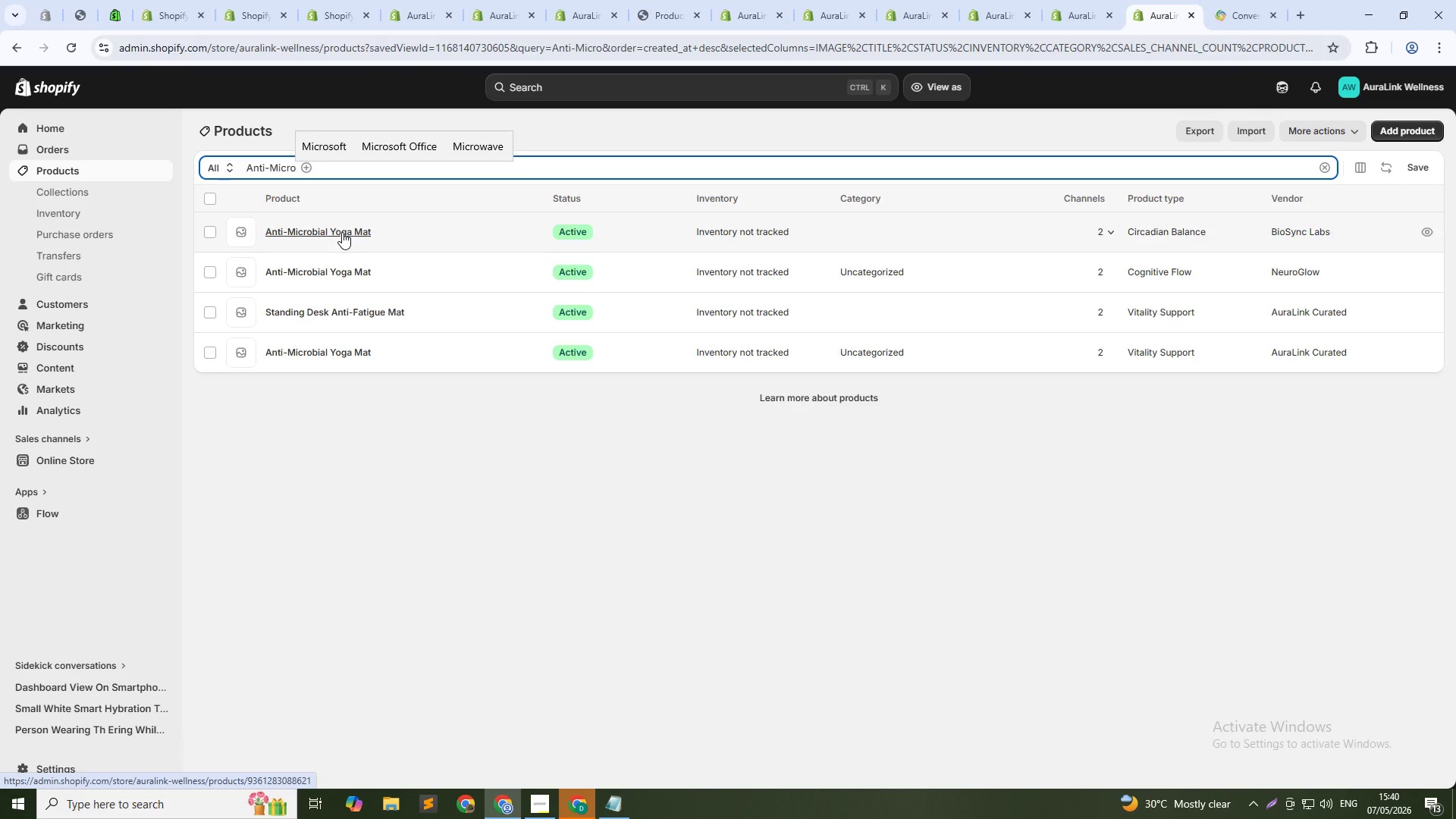 
middle_click([327, 274])
 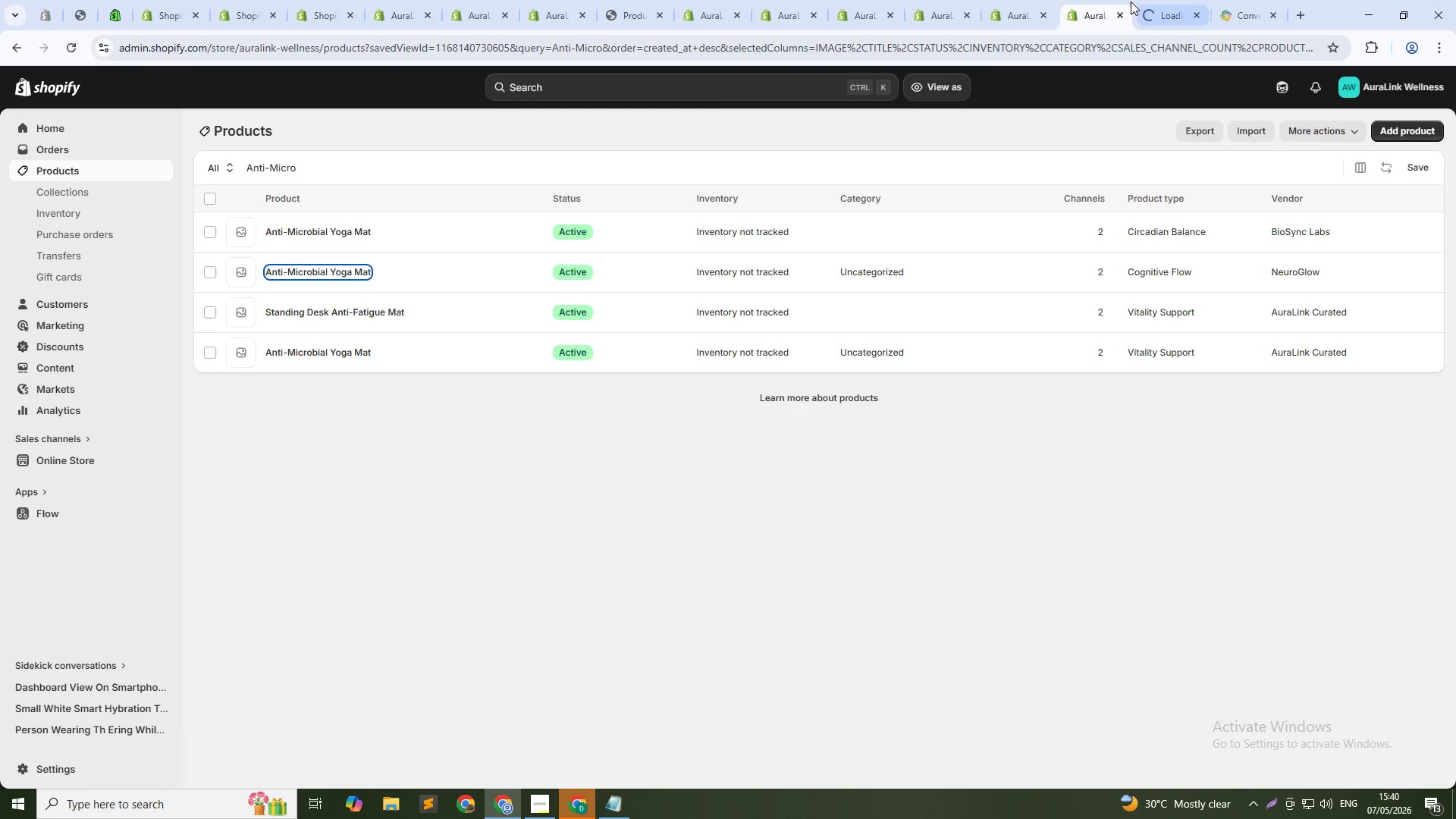 
left_click([1152, 0])
 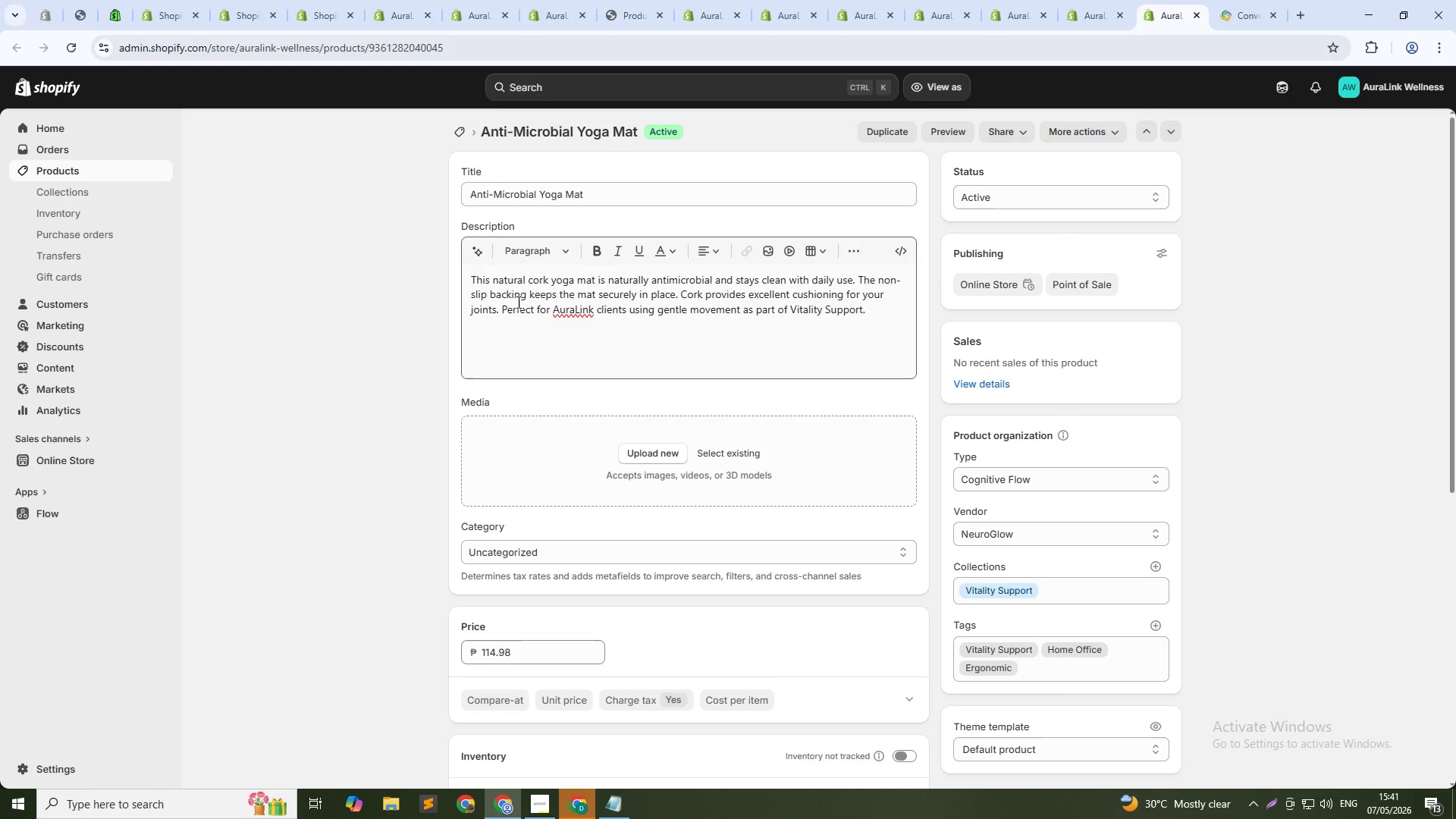 
wait(12.88)
 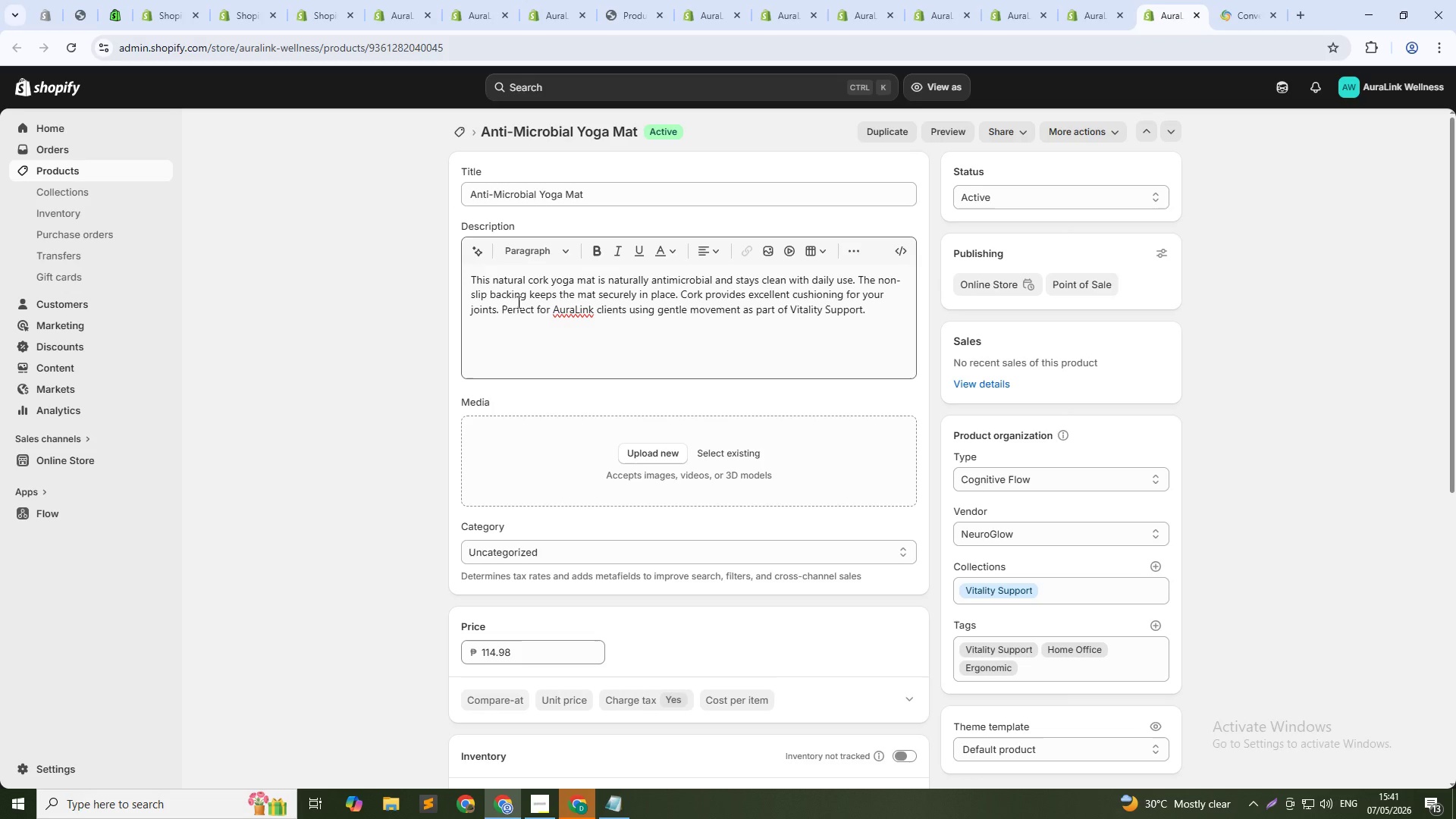 
double_click([510, 194])
 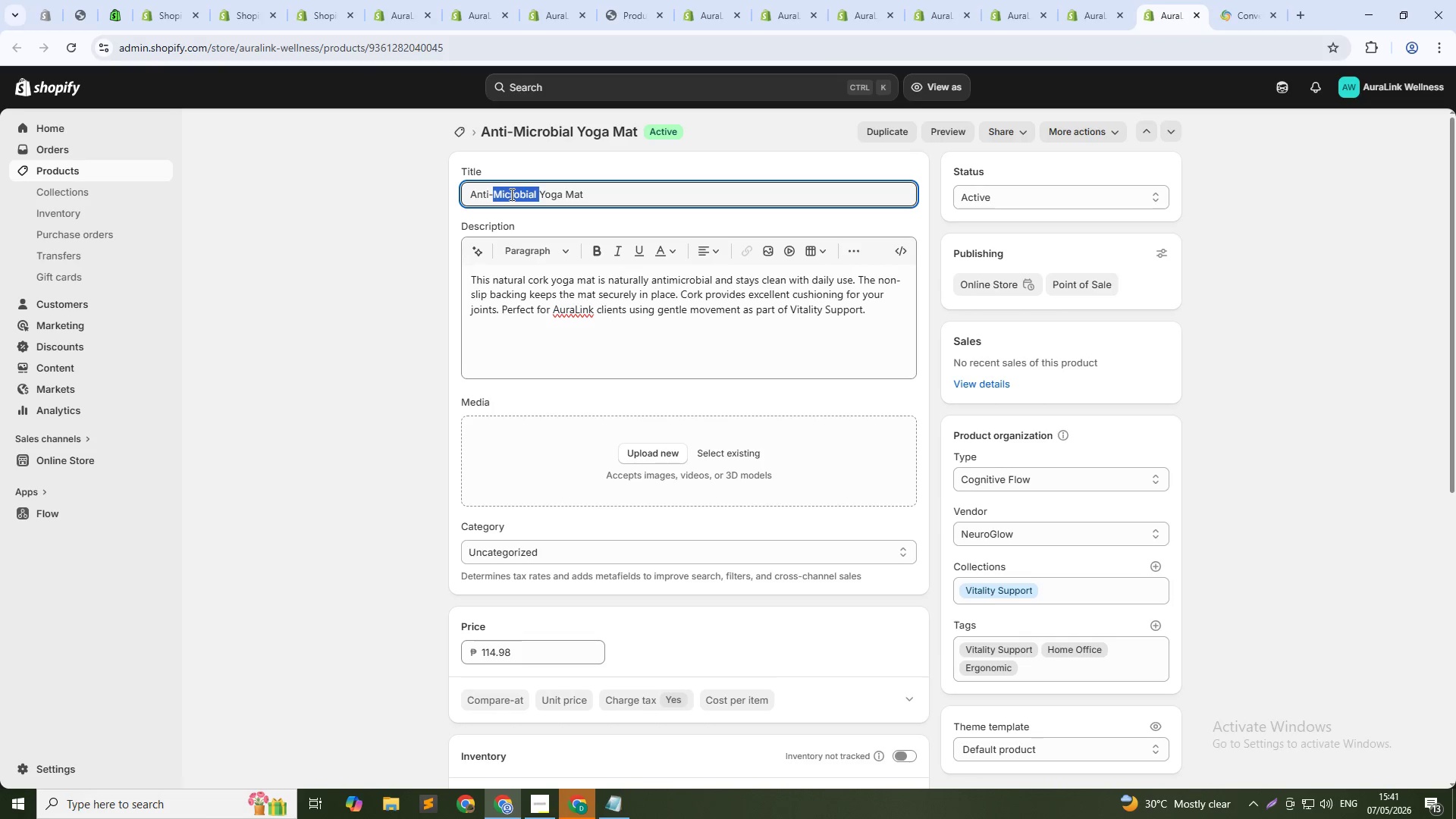 
triple_click([510, 194])
 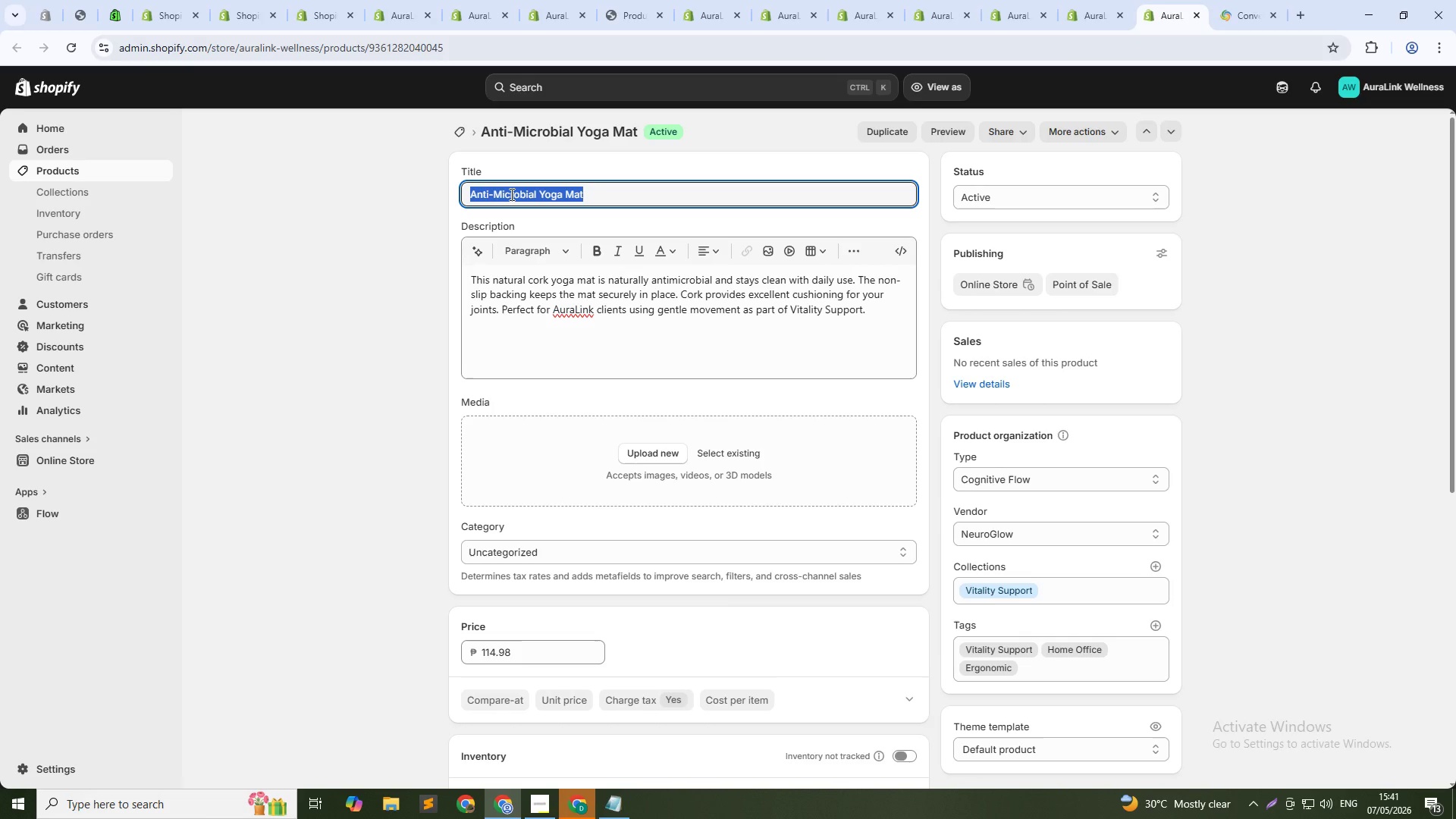 
left_click([510, 194])
 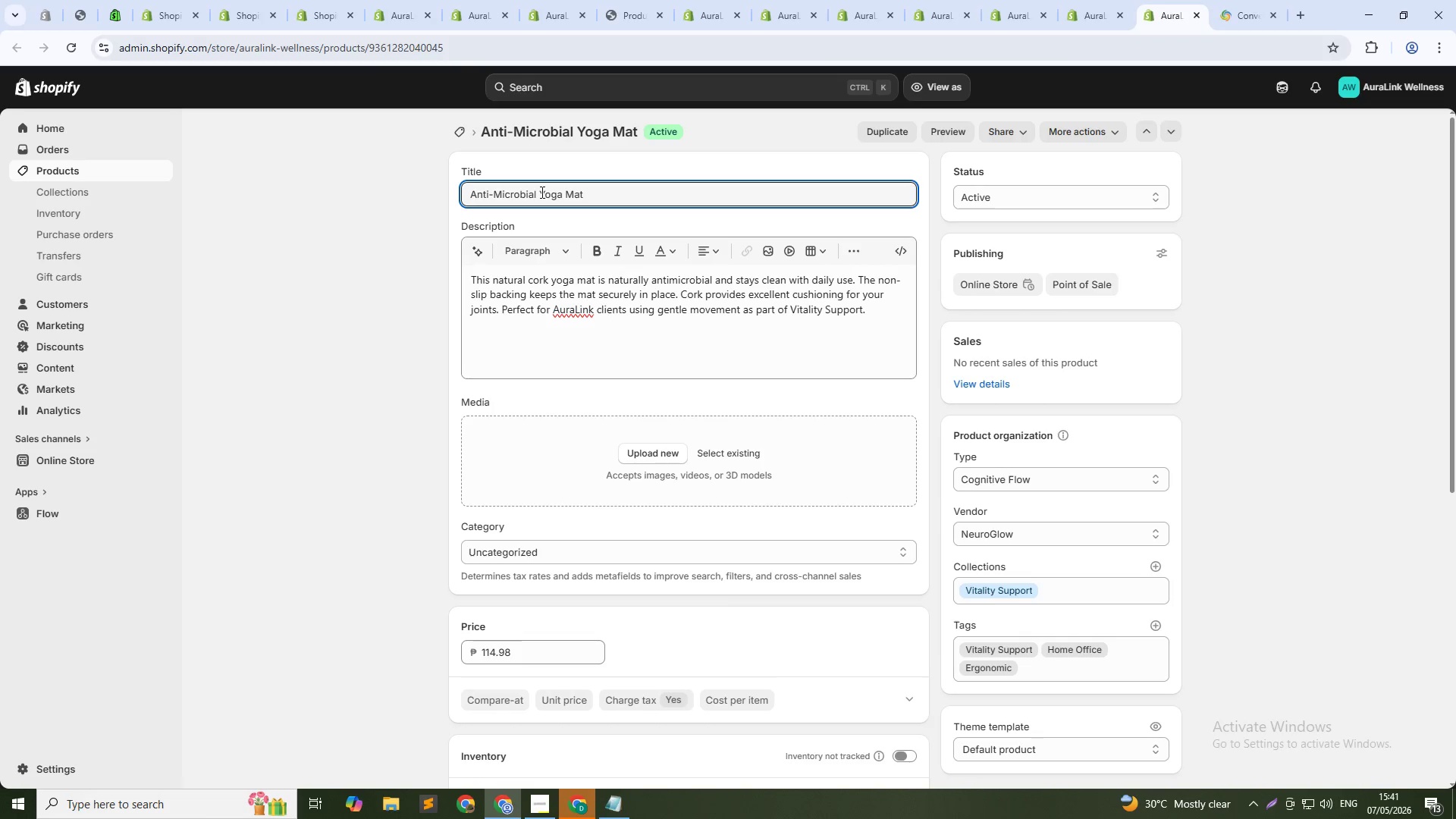 
left_click_drag(start_coordinate=[541, 192], to_coordinate=[398, 192])
 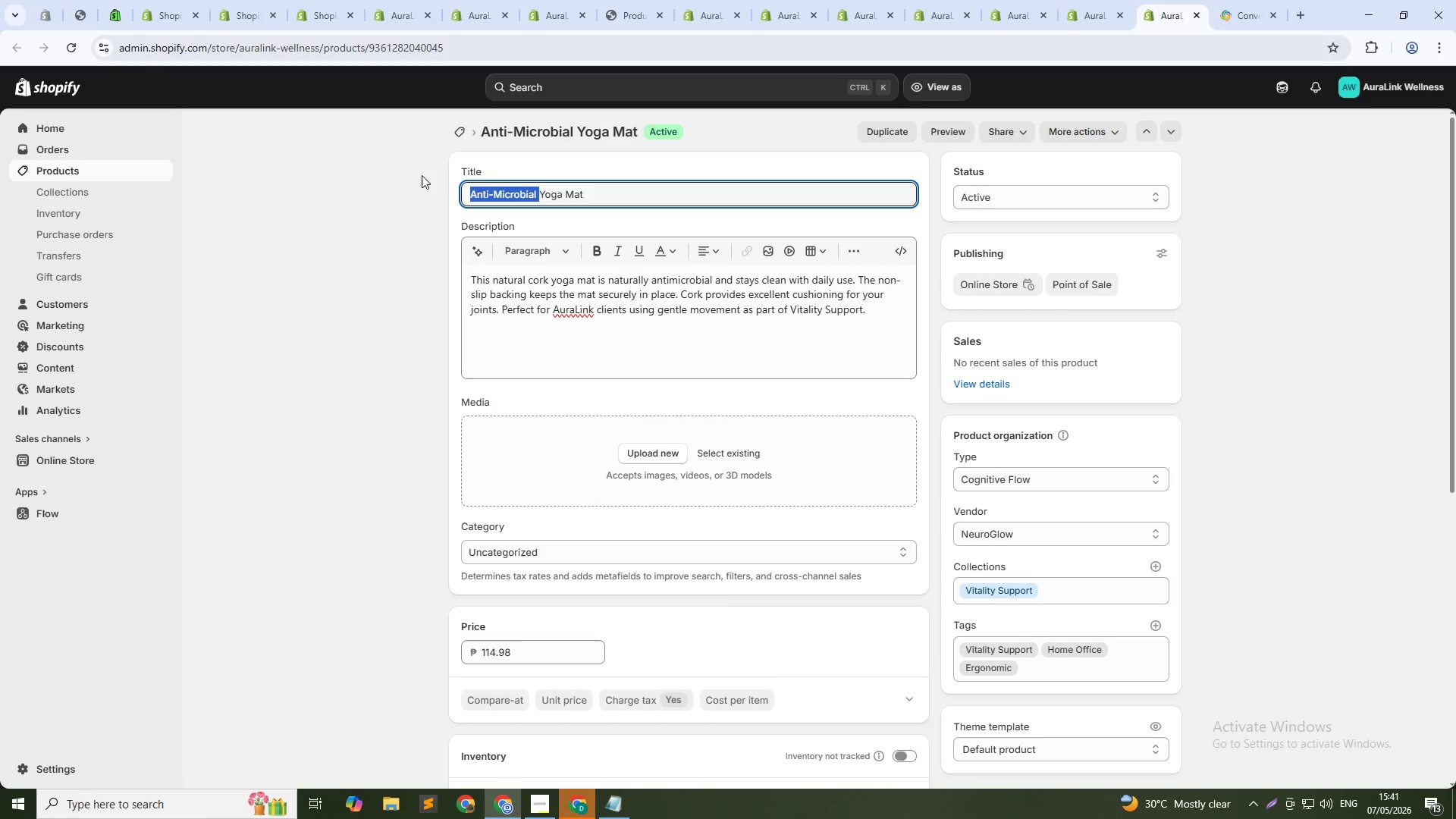 
key(Backspace)
 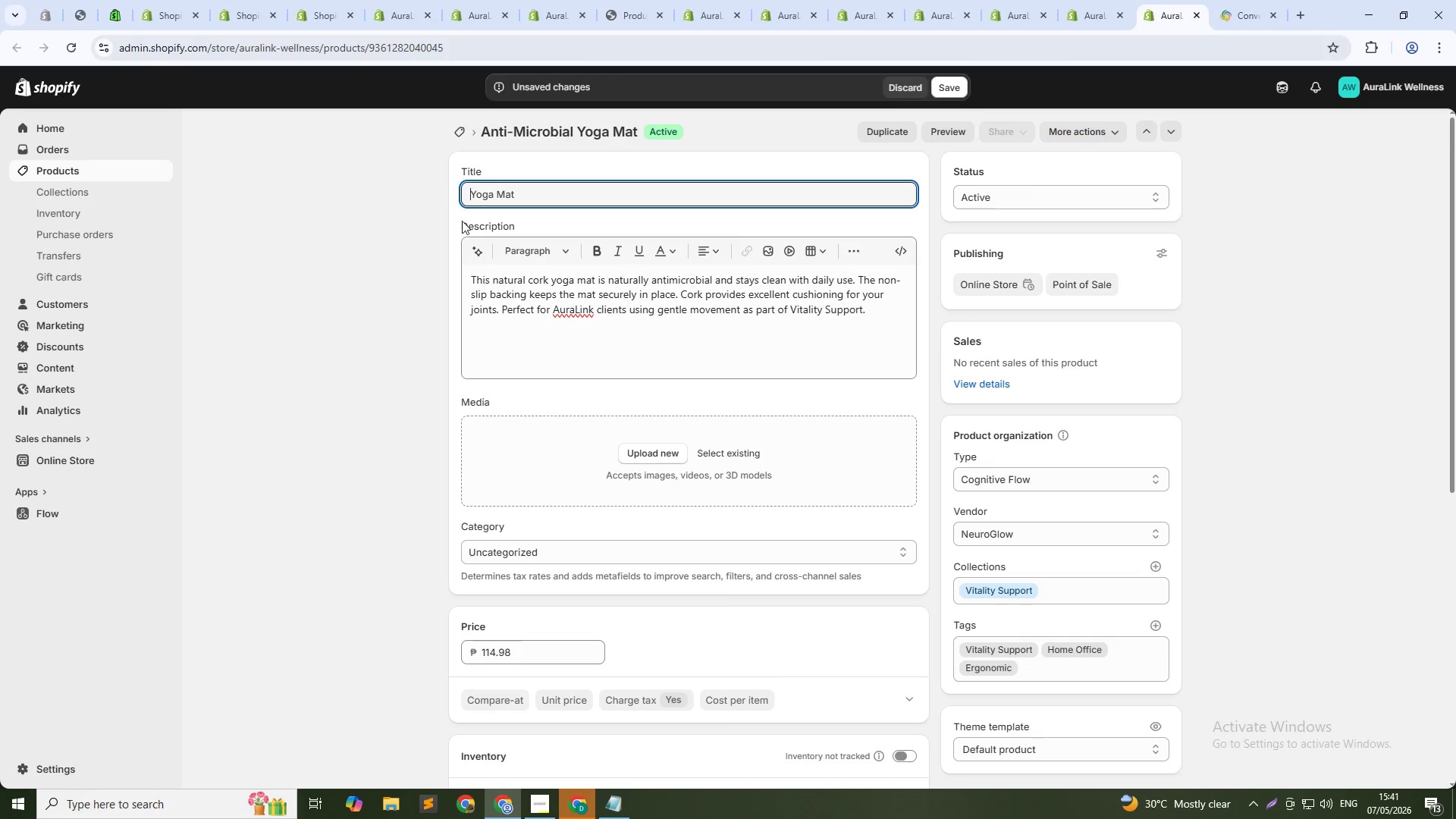 
type(Cork )
 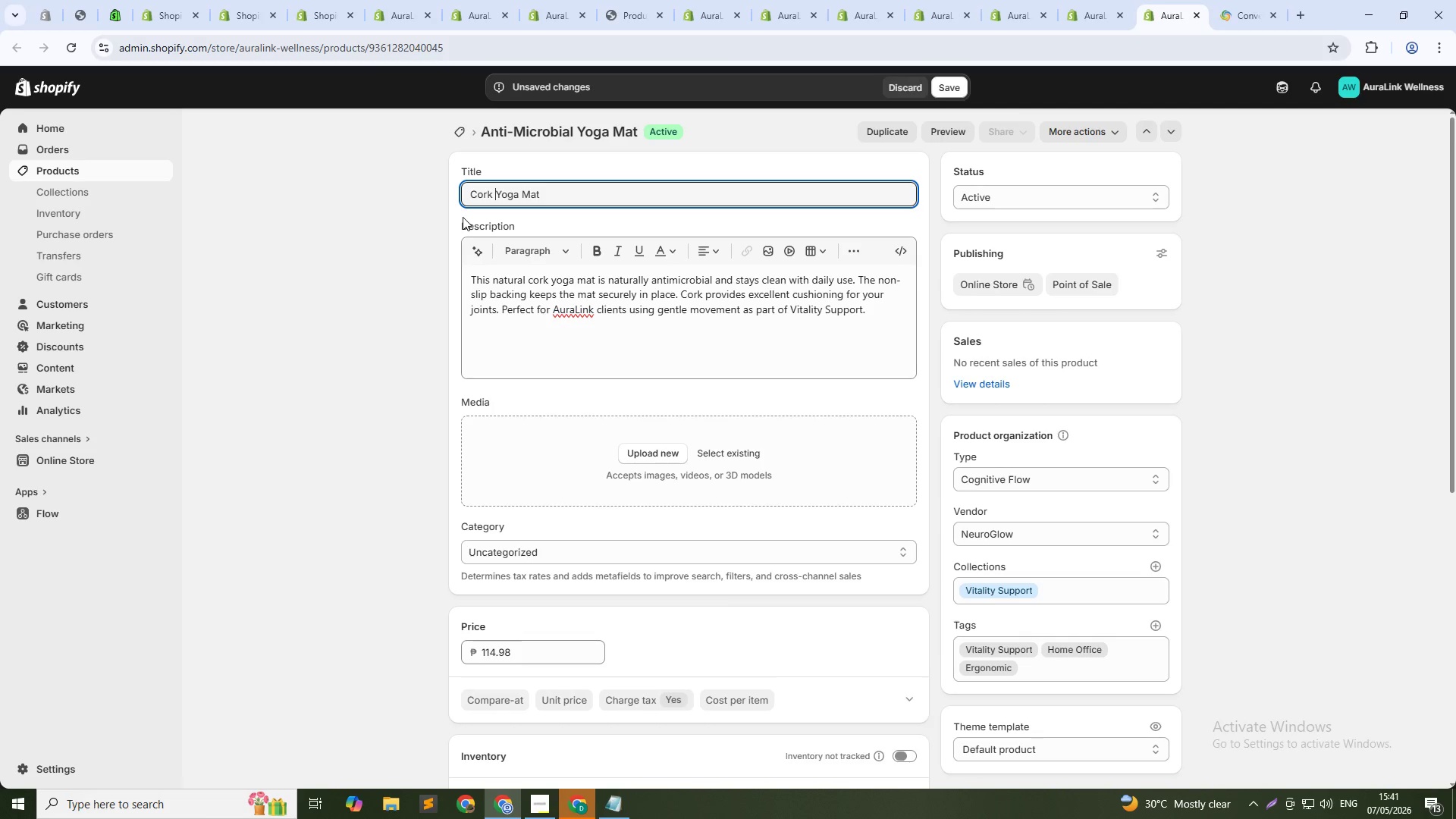 
key(ArrowRight)
 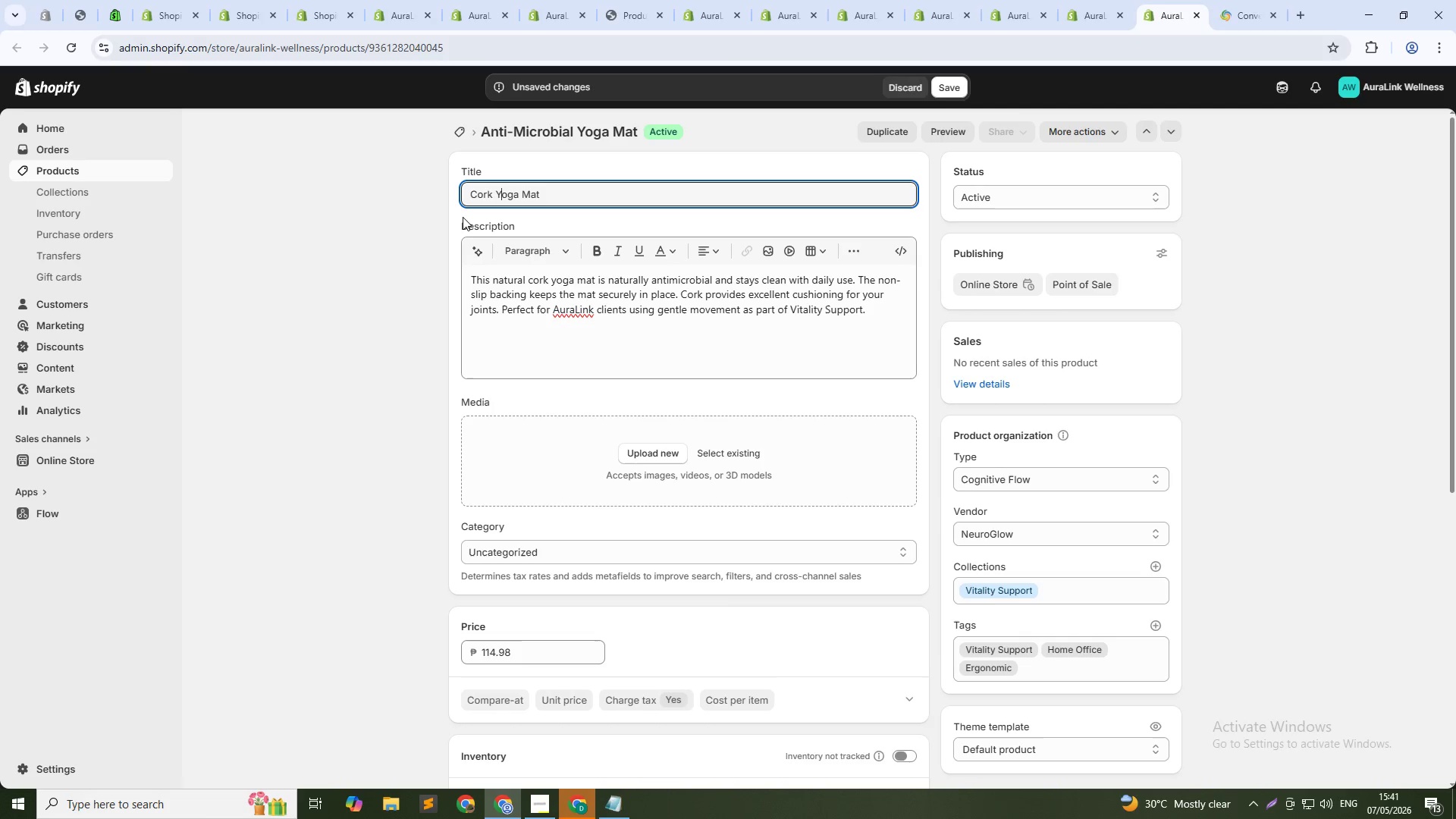 
key(ArrowRight)
 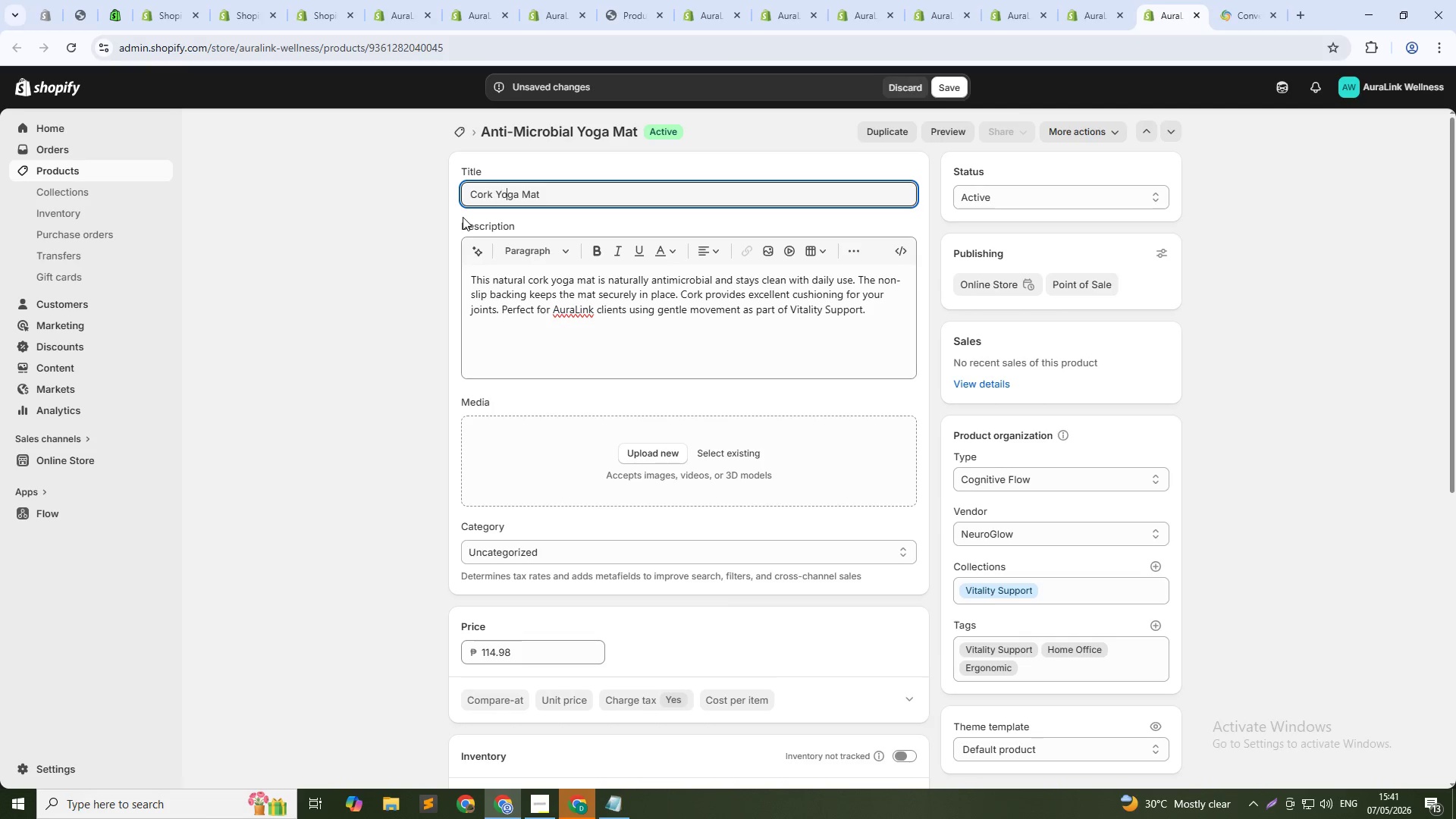 
key(ArrowRight)
 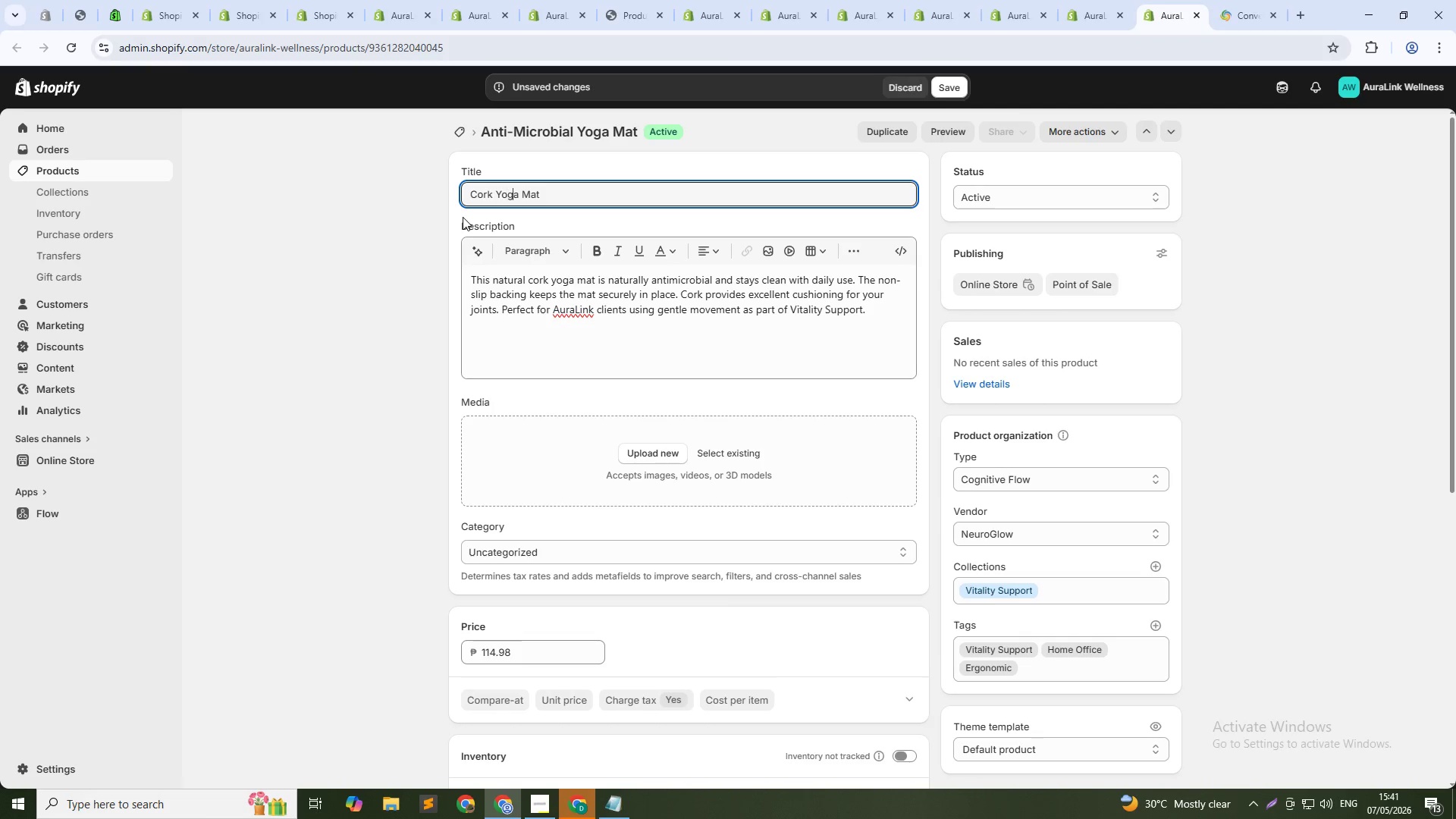 
key(ArrowRight)
 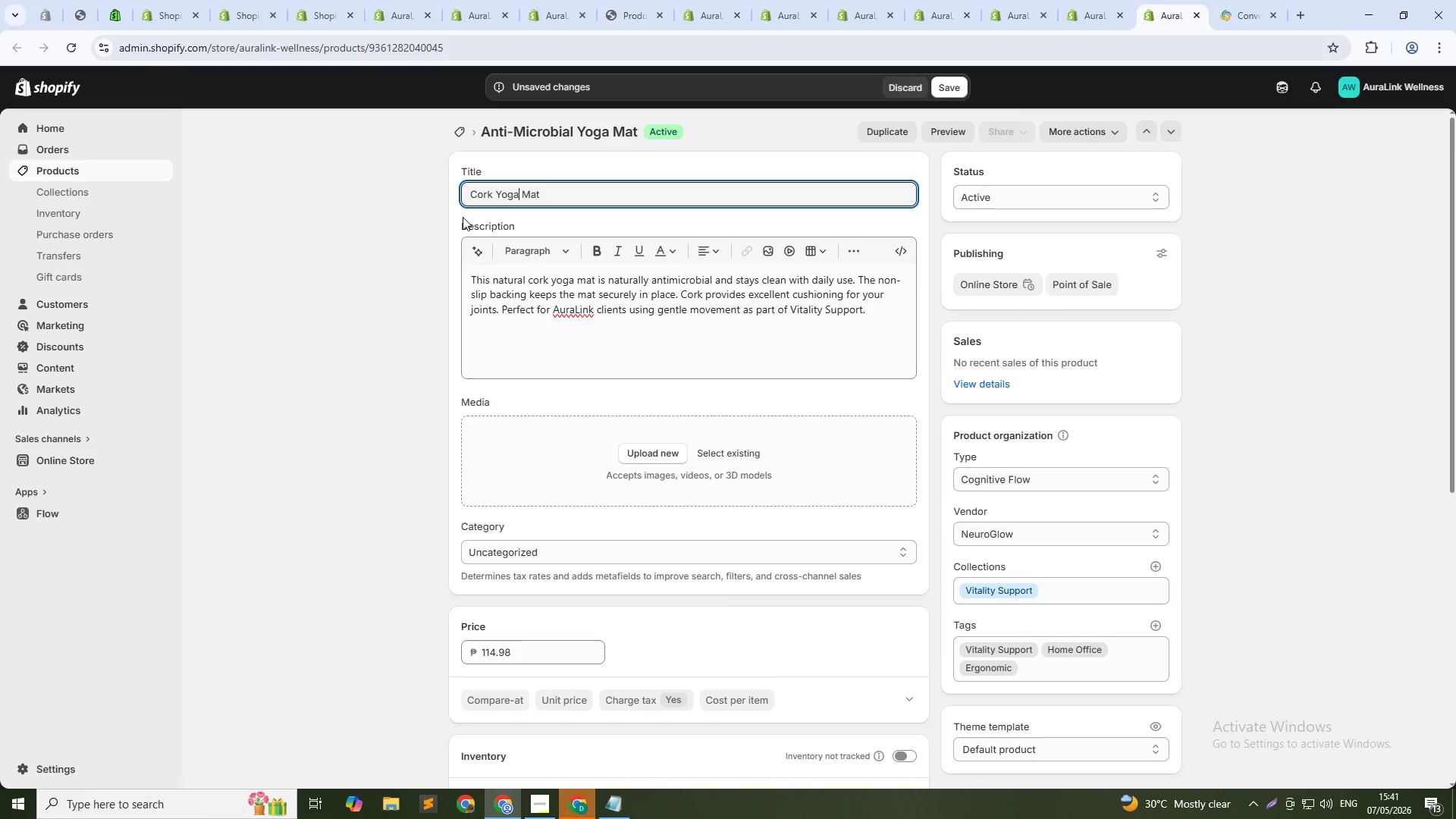 
key(ArrowRight)
 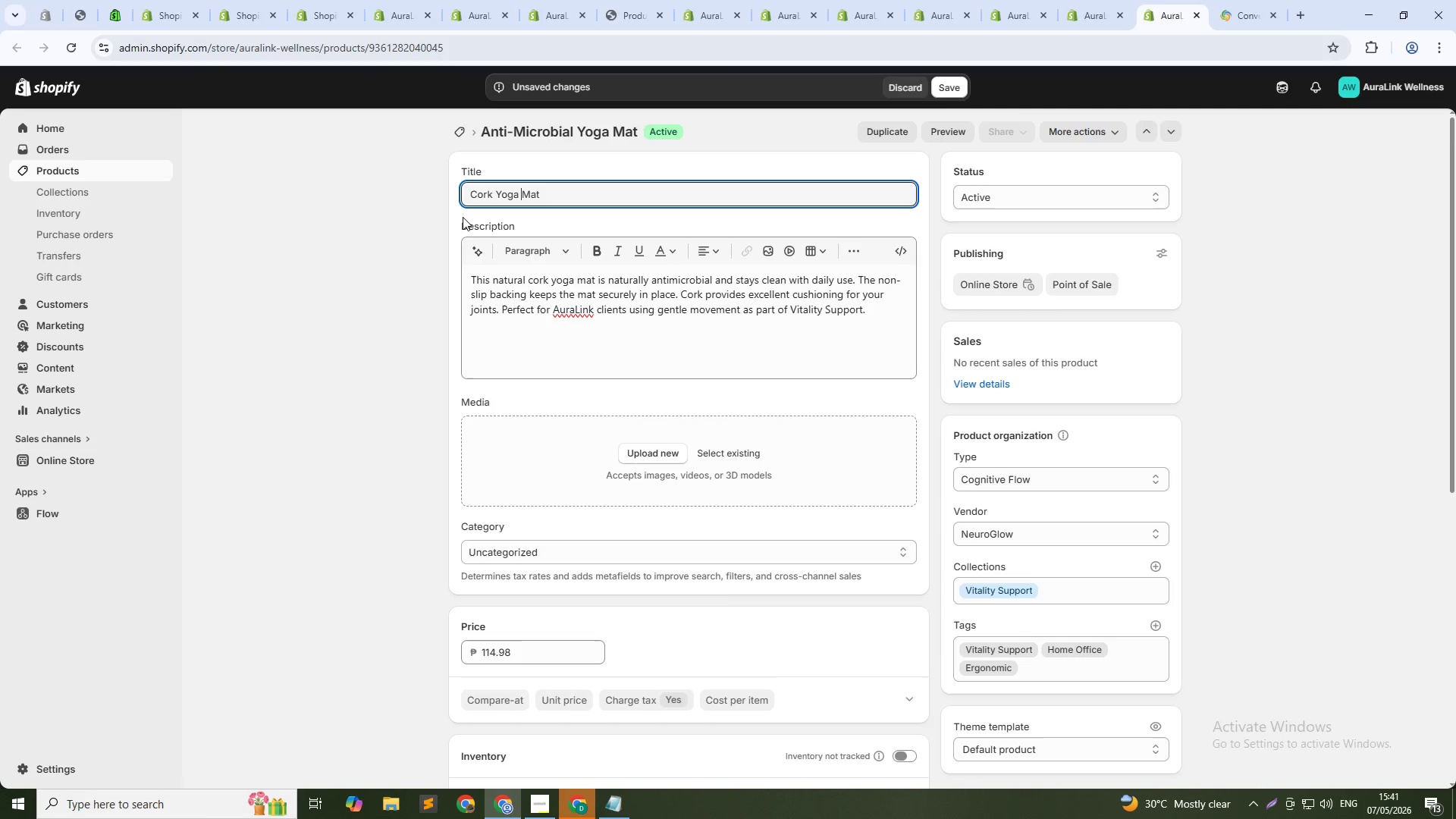 
key(ArrowRight)
 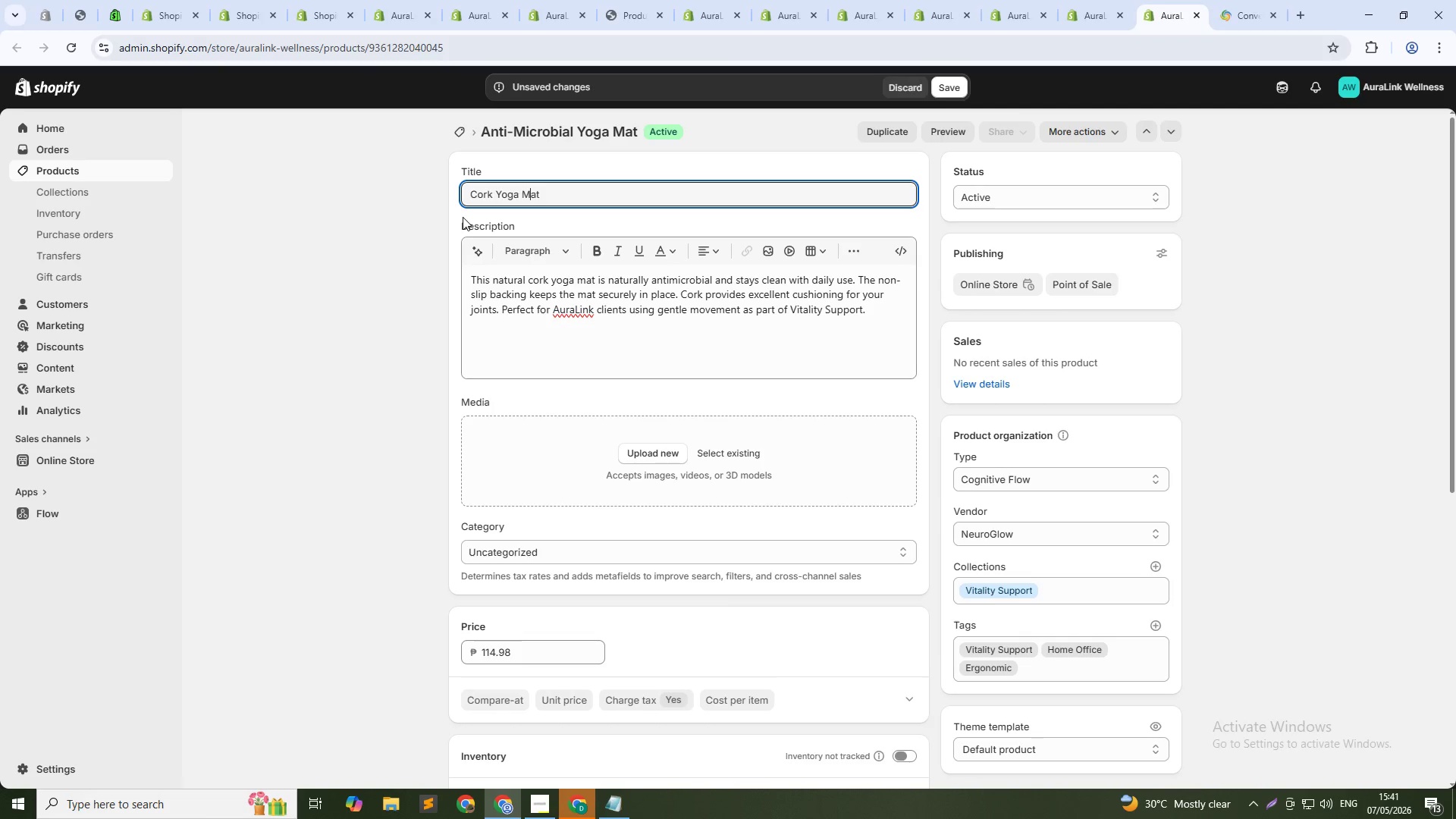 
key(ArrowRight)
 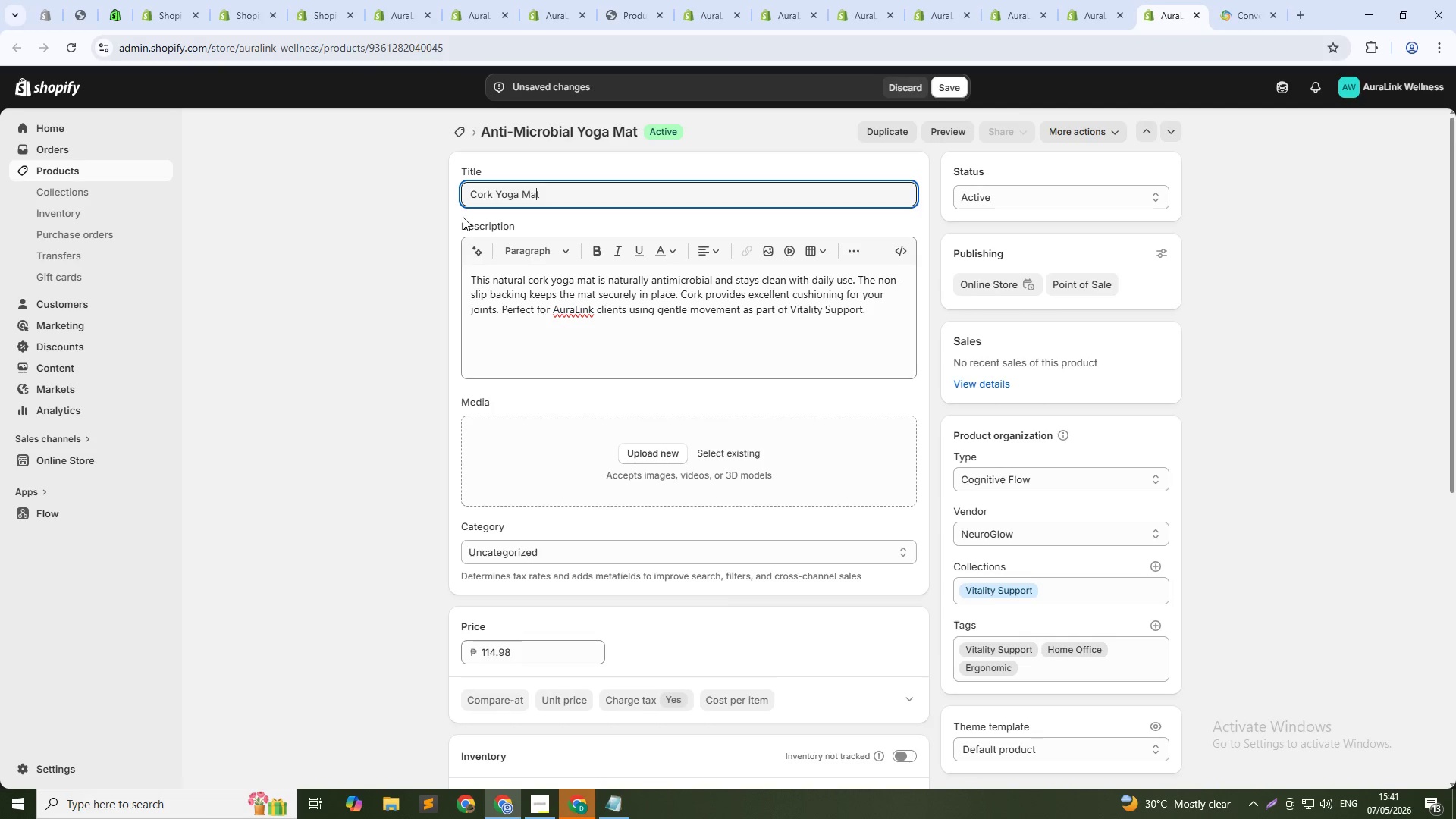 
key(ArrowRight)
 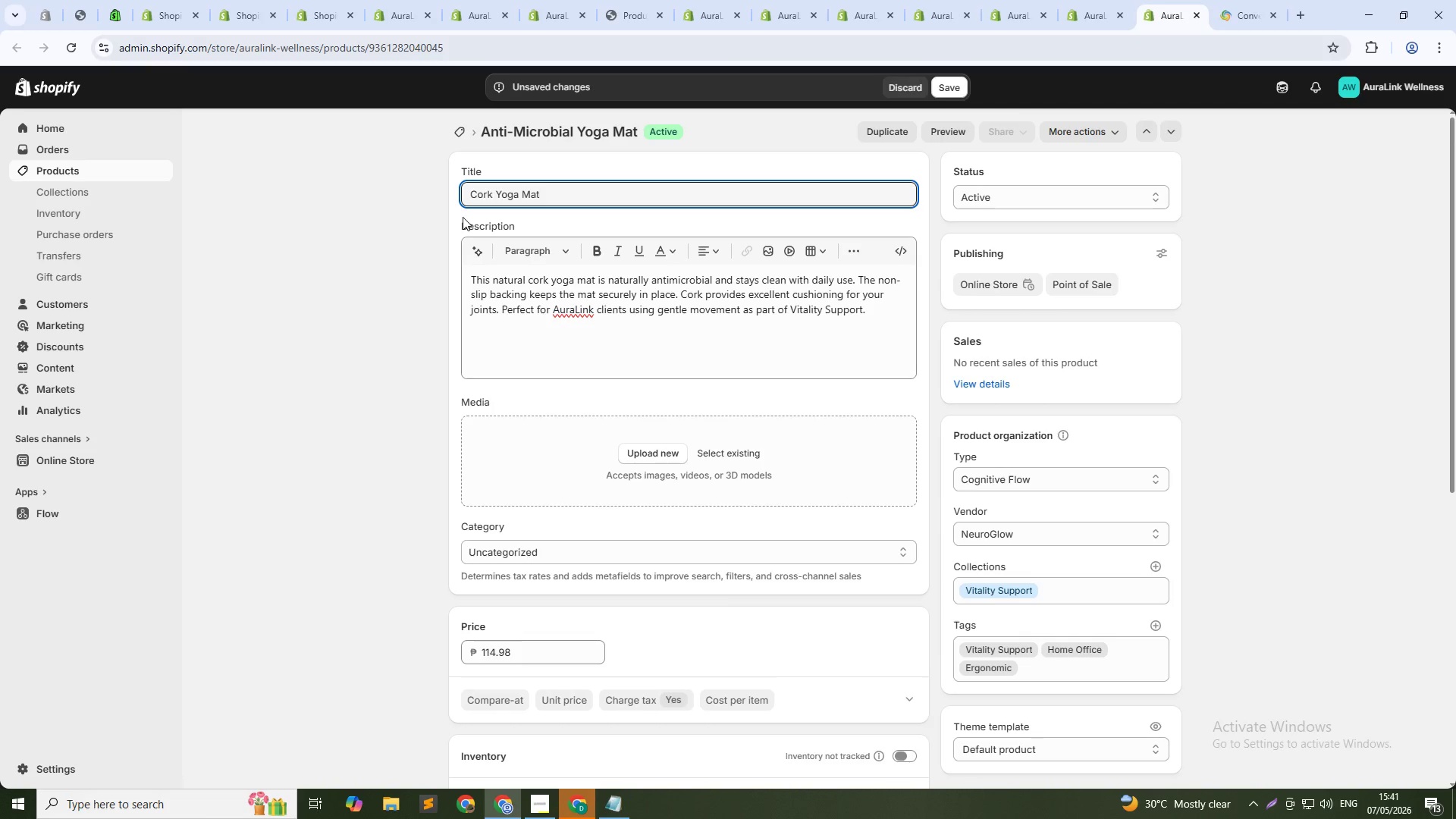 
type( -  Vitality Support Movement)
 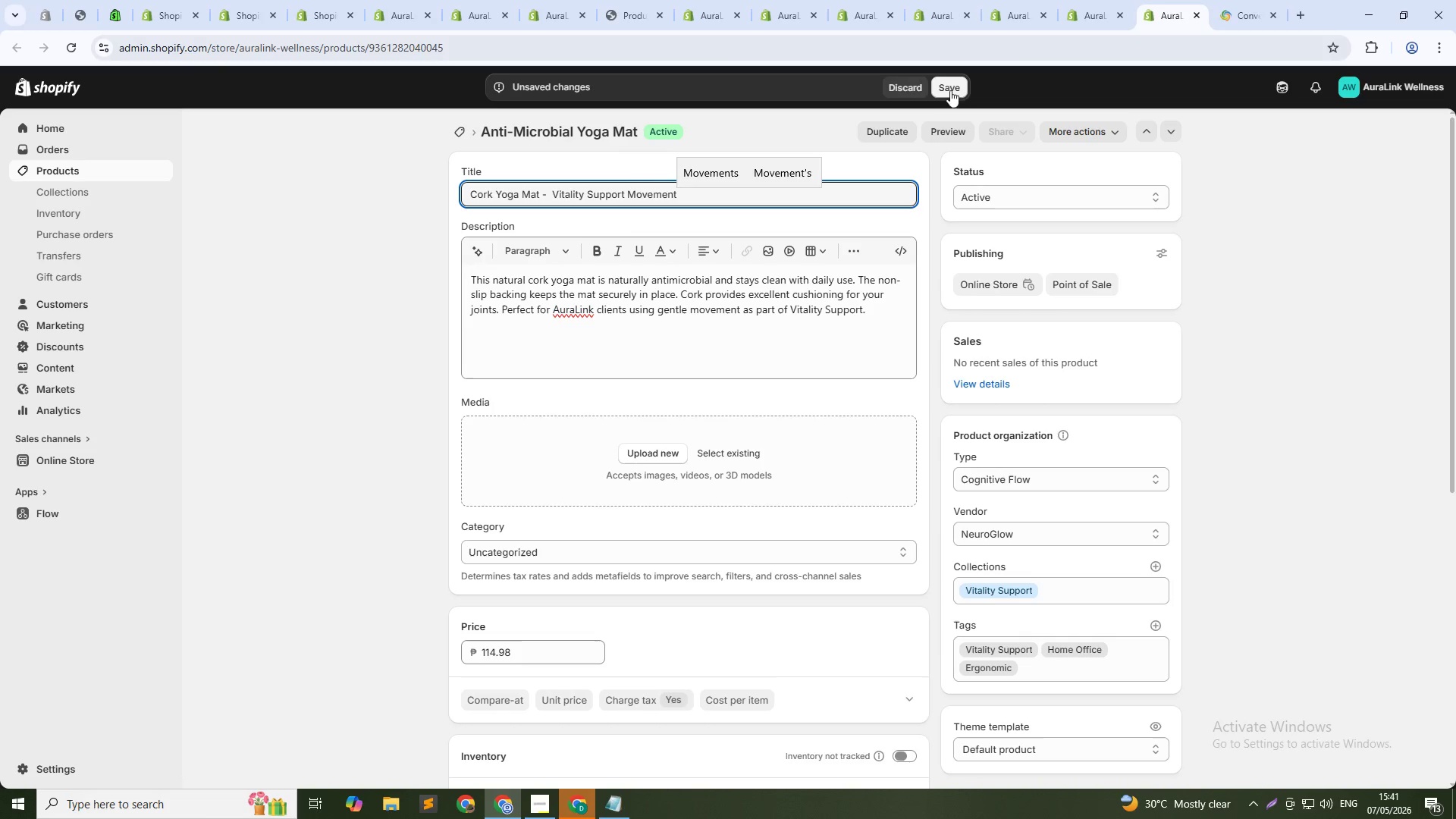 
left_click([723, 447])
 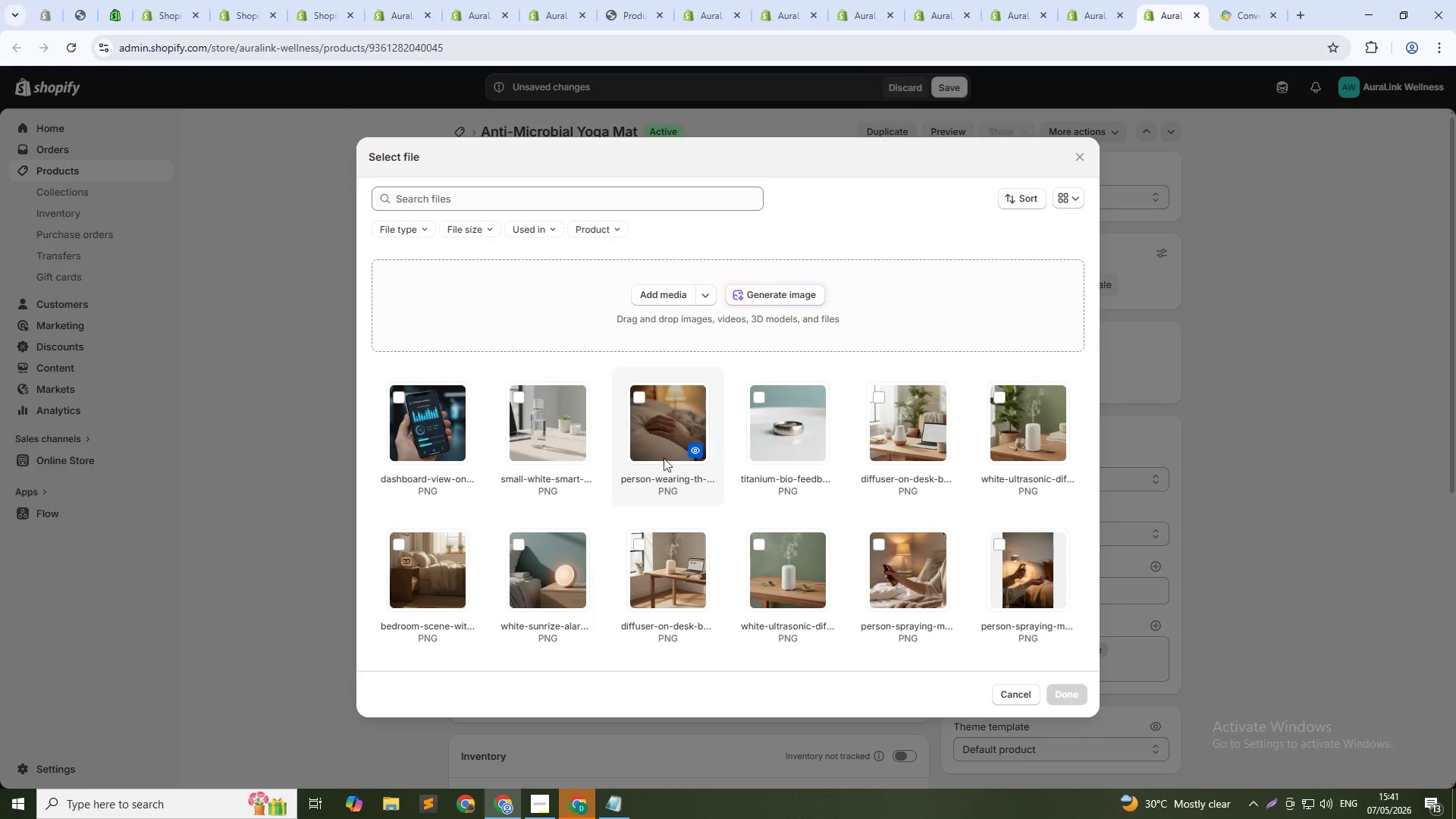 
left_click([752, 290])
 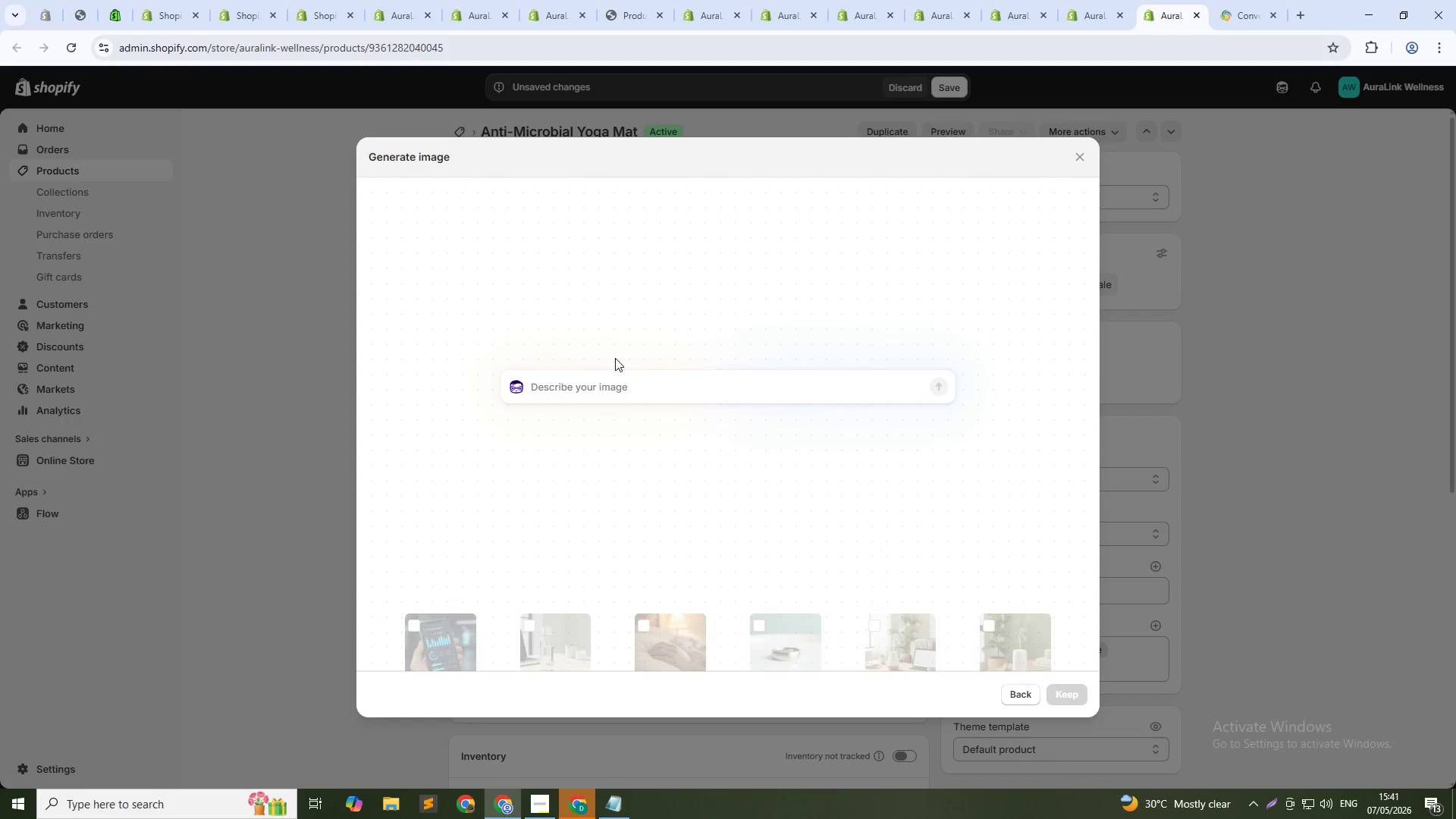 
type(Cork yoga mat rolled out o a light wood floor. sOFT TEAL WALL. CLEAN MINIMALIST SPACE. 1:1 SQURE)
 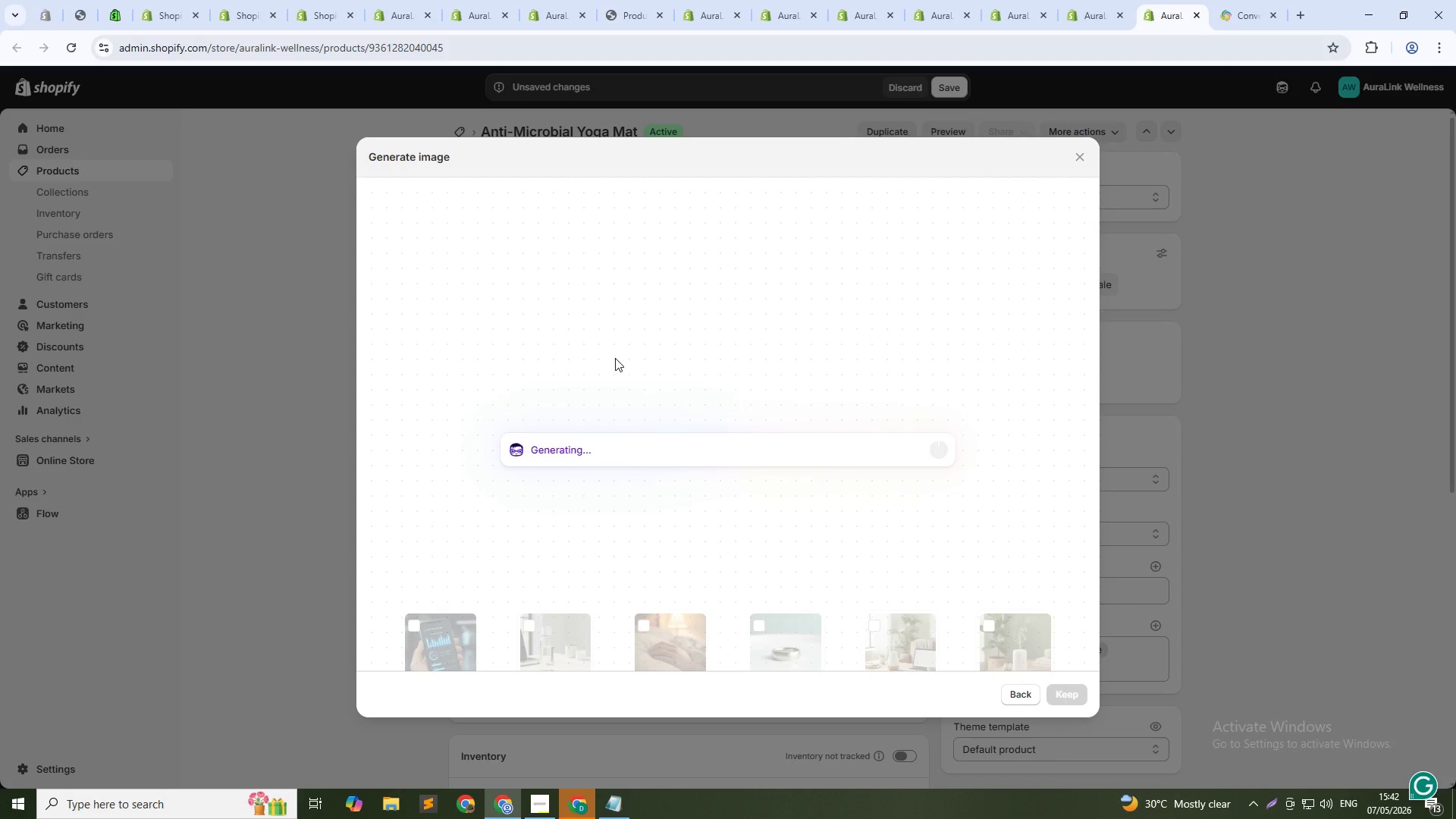 
hold_key(key=CapsLock, duration=0.56)
 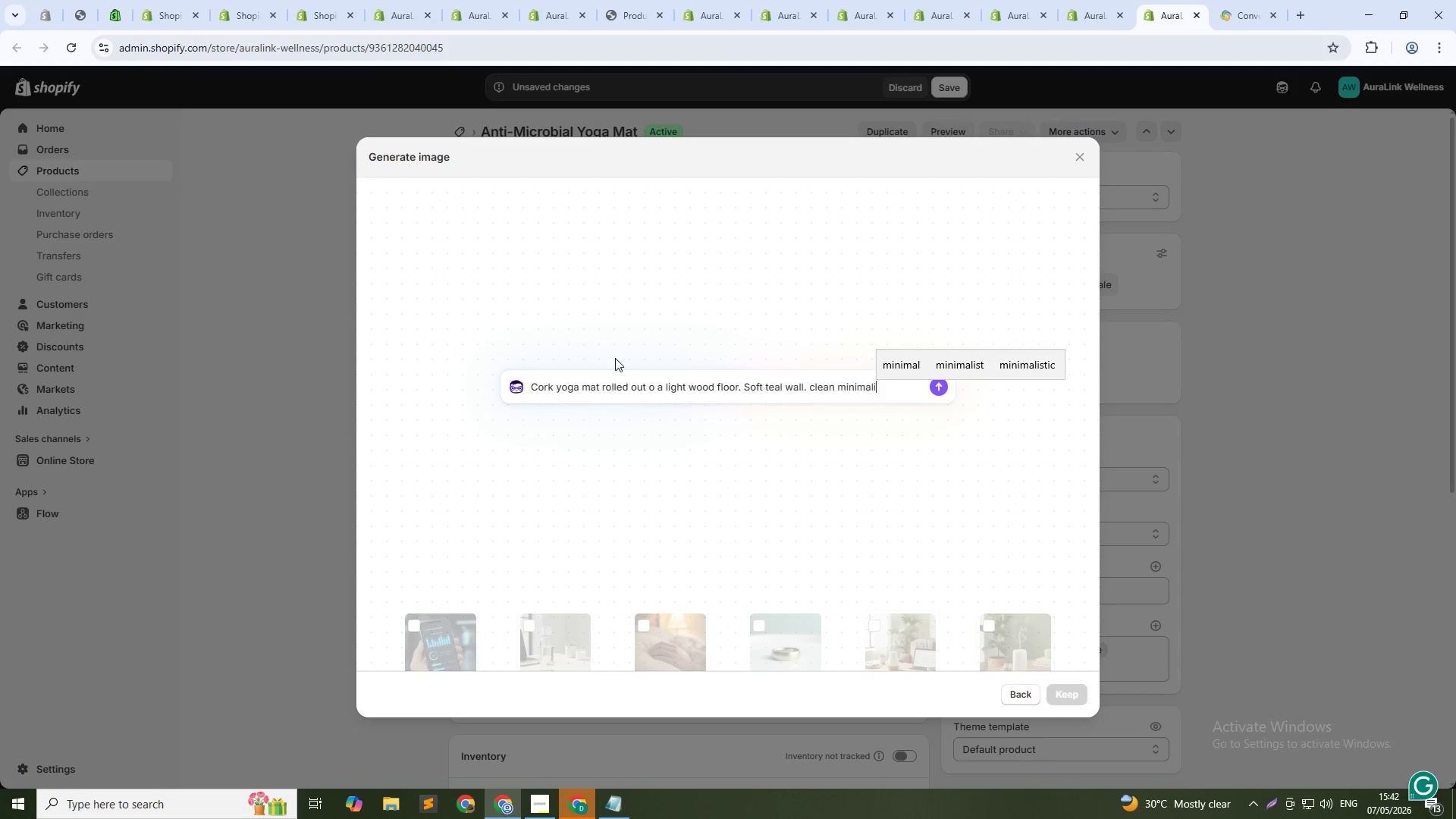 
key(Enter)
 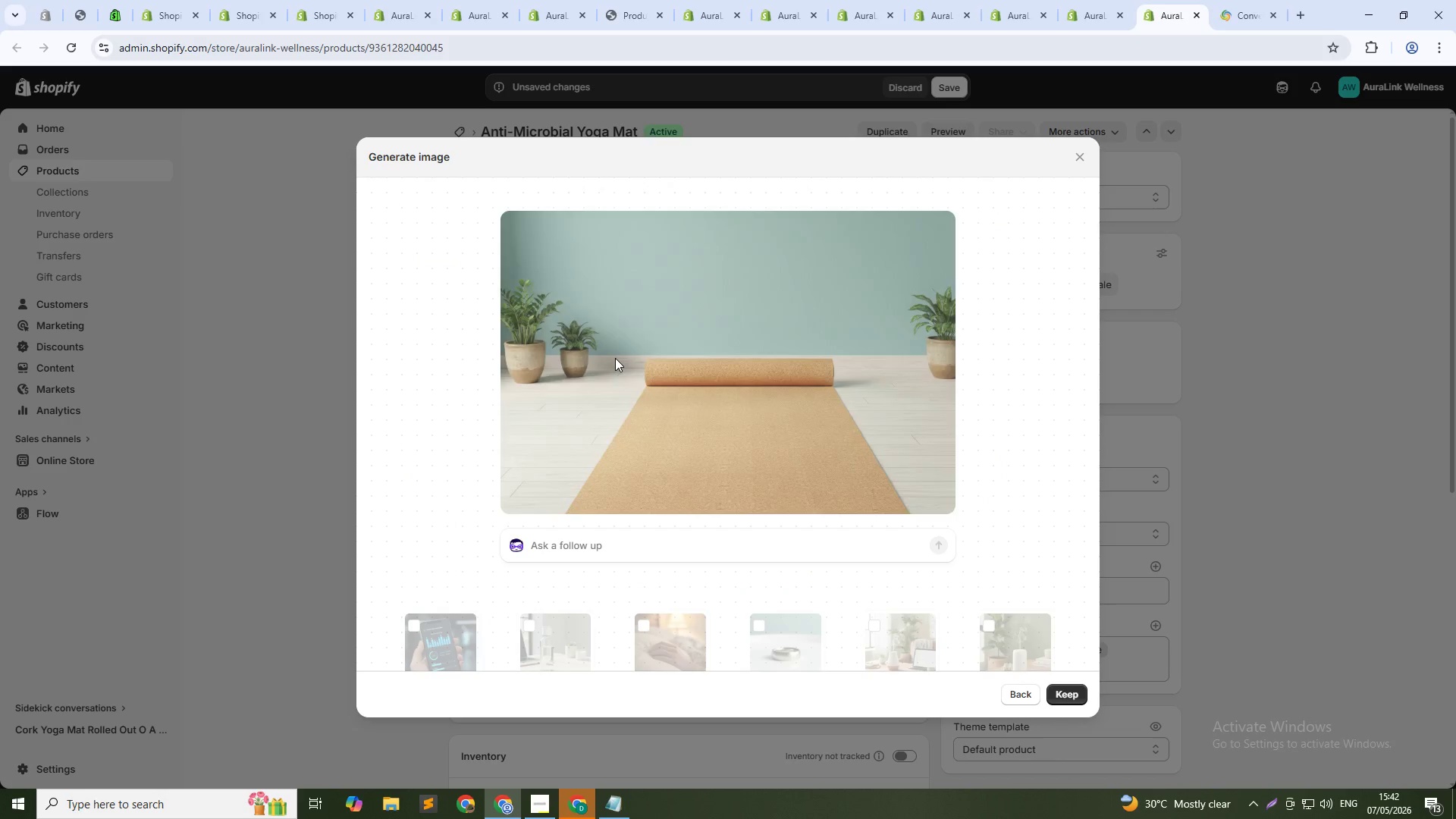 
wait(25.81)
 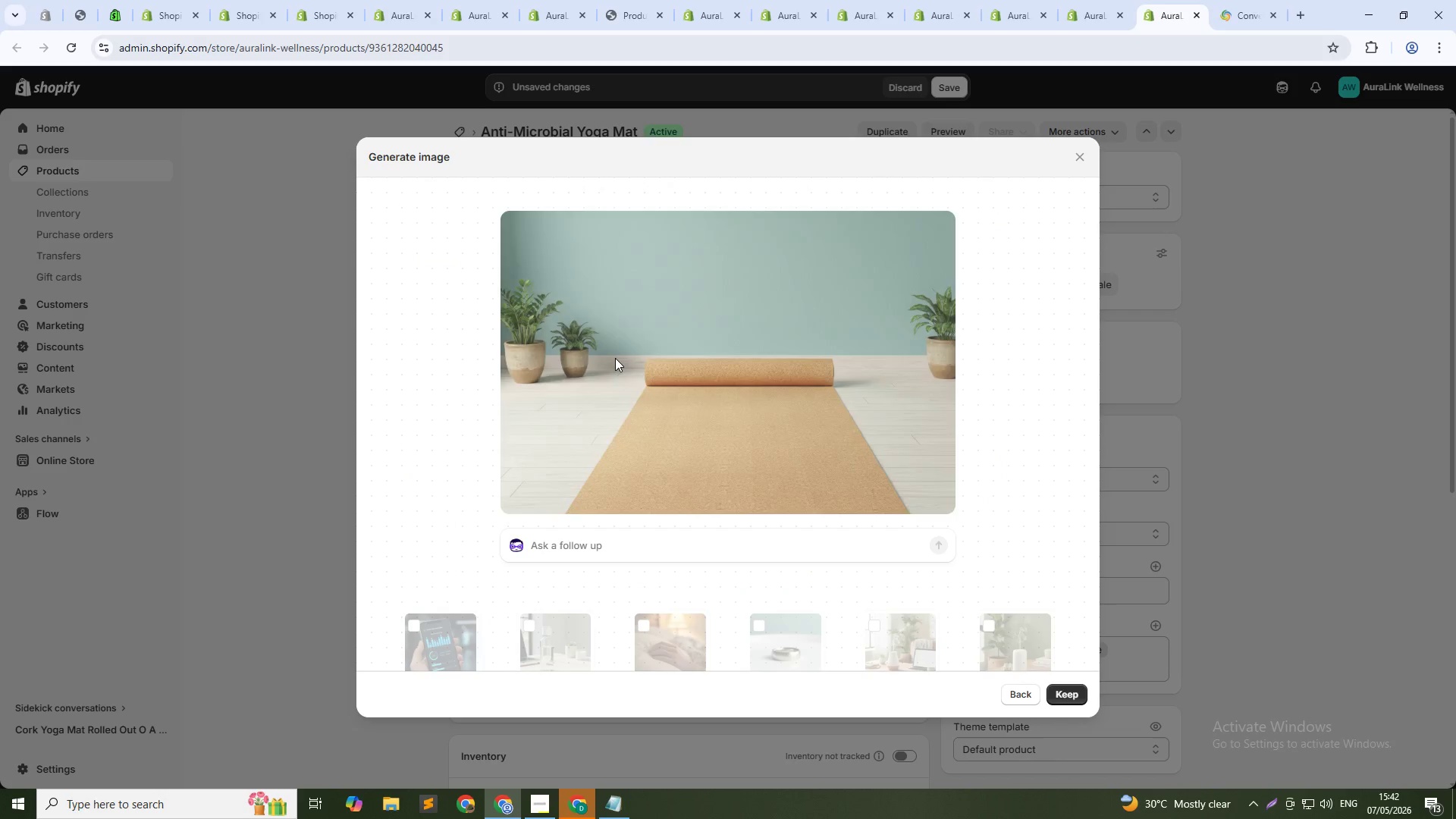 
left_click([1066, 695])
 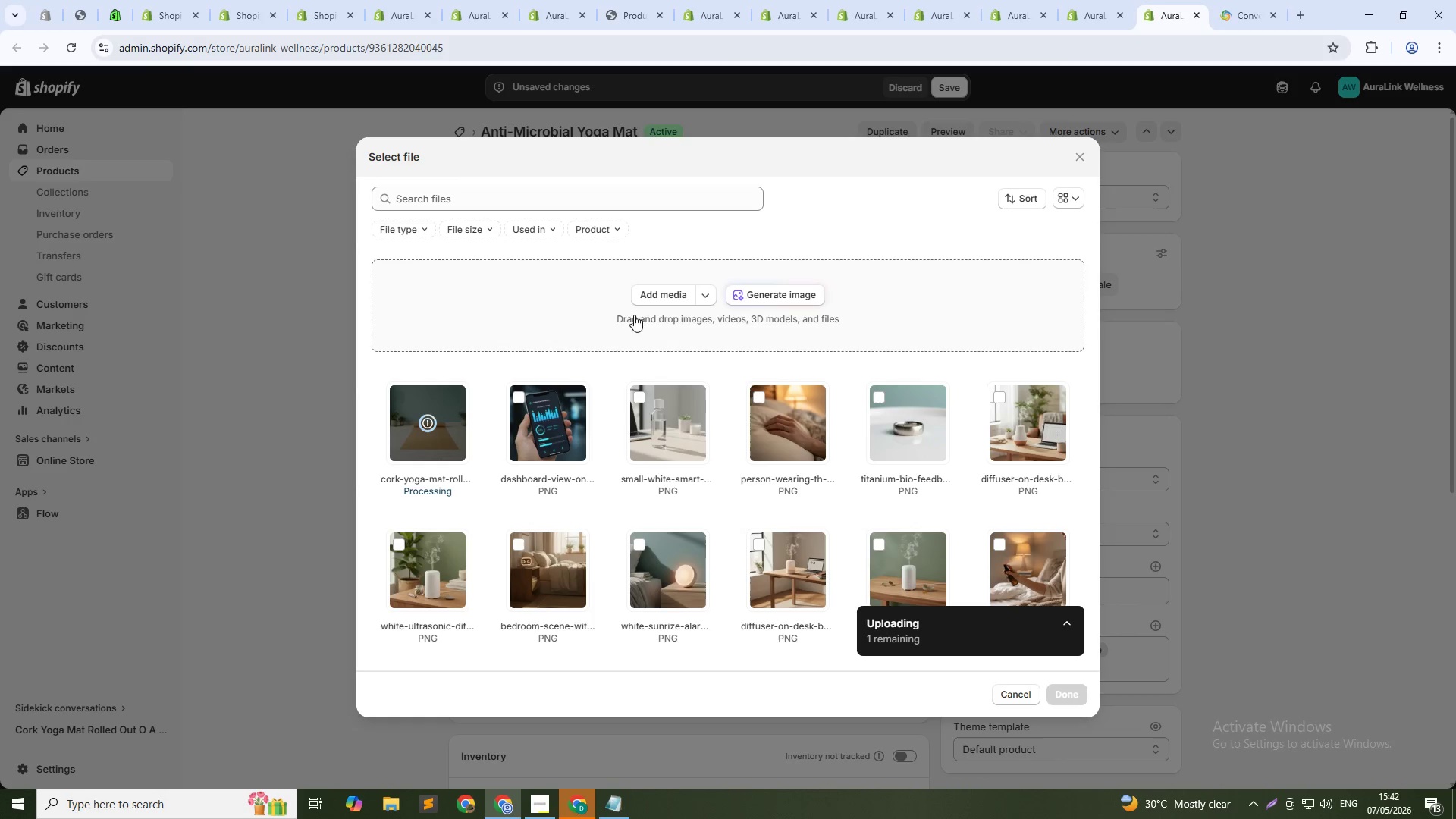 
wait(6.64)
 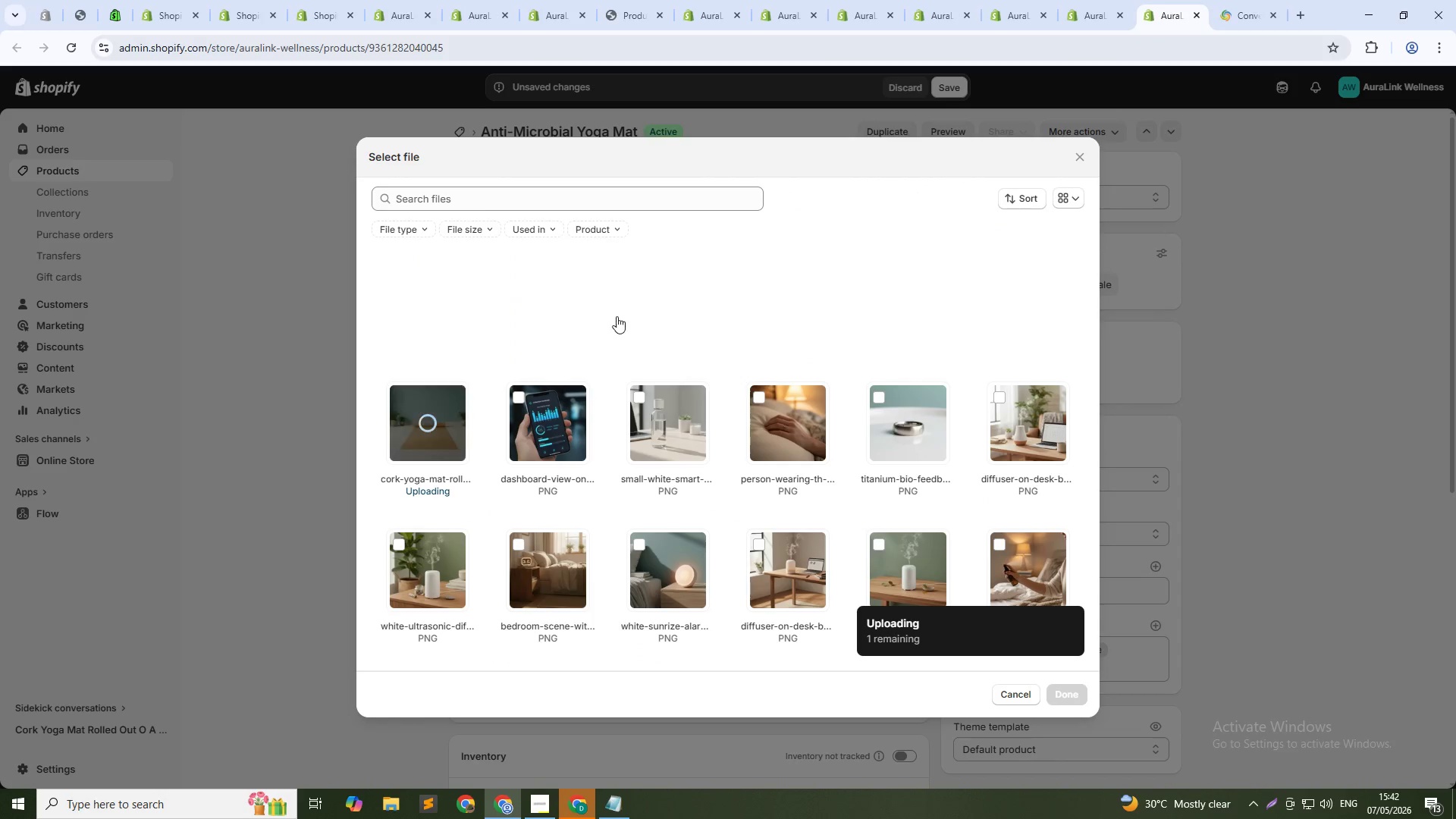 
left_click([774, 290])
 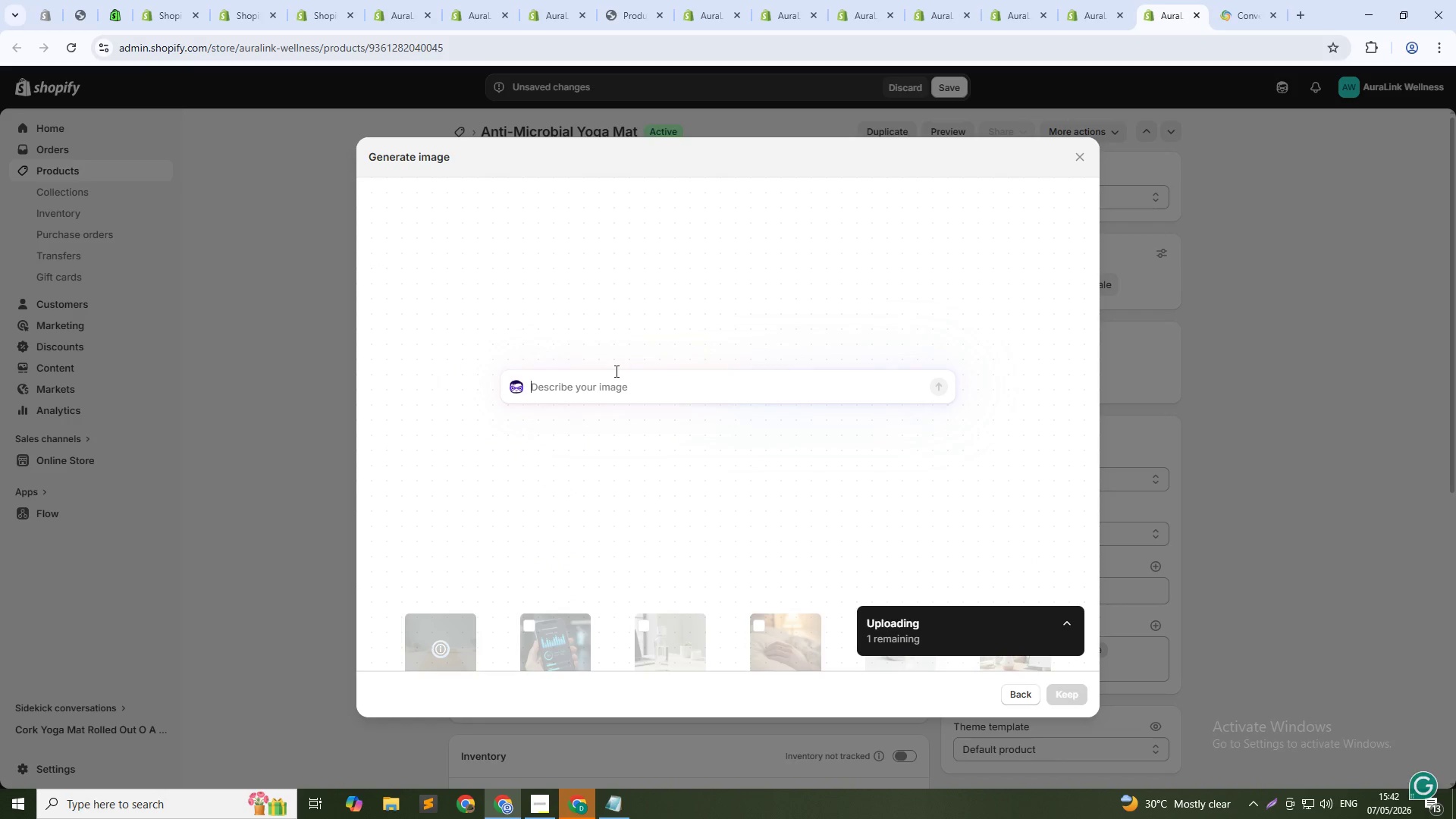 
left_click([614, 373])
 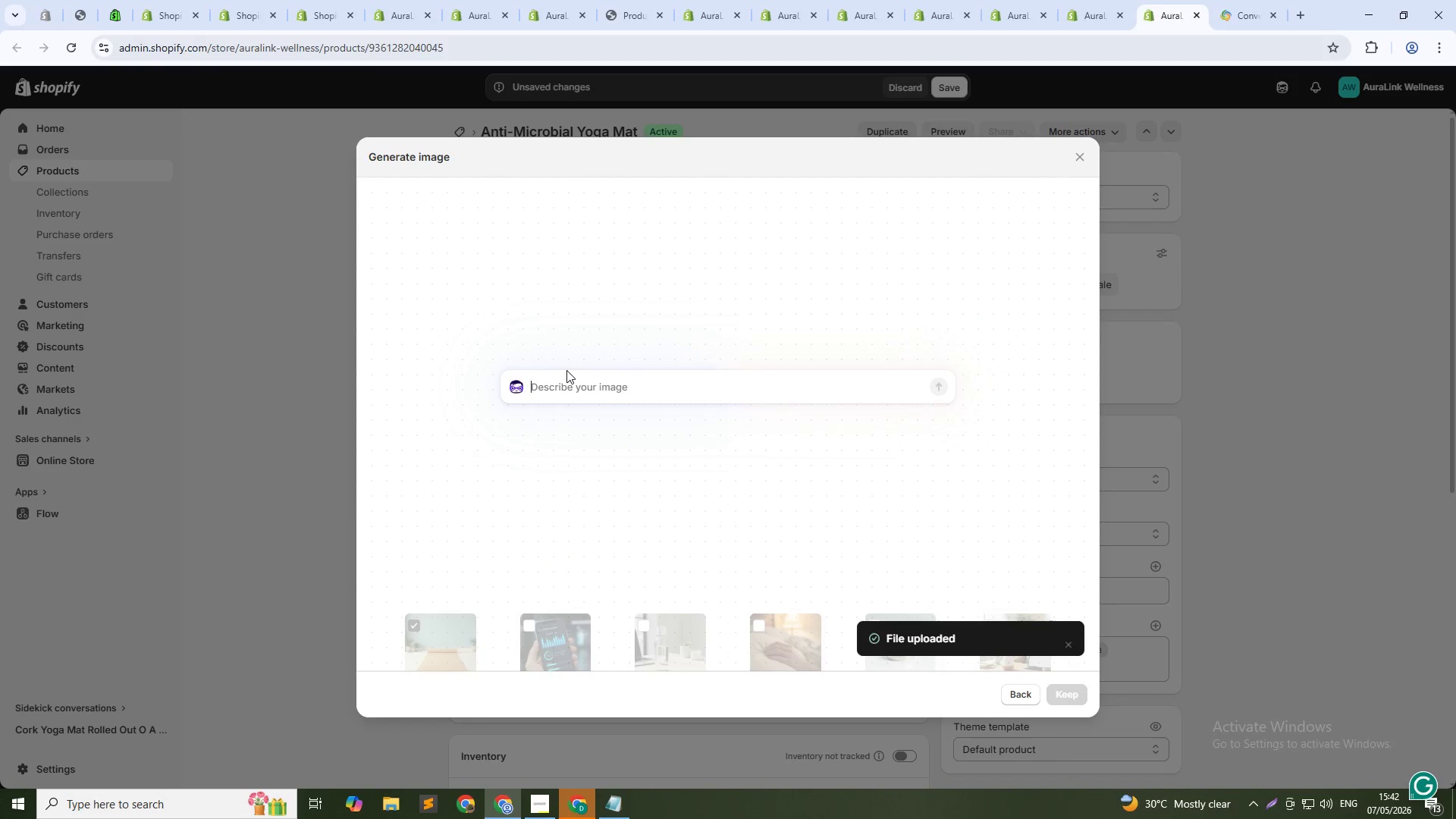 
type(person sta)
 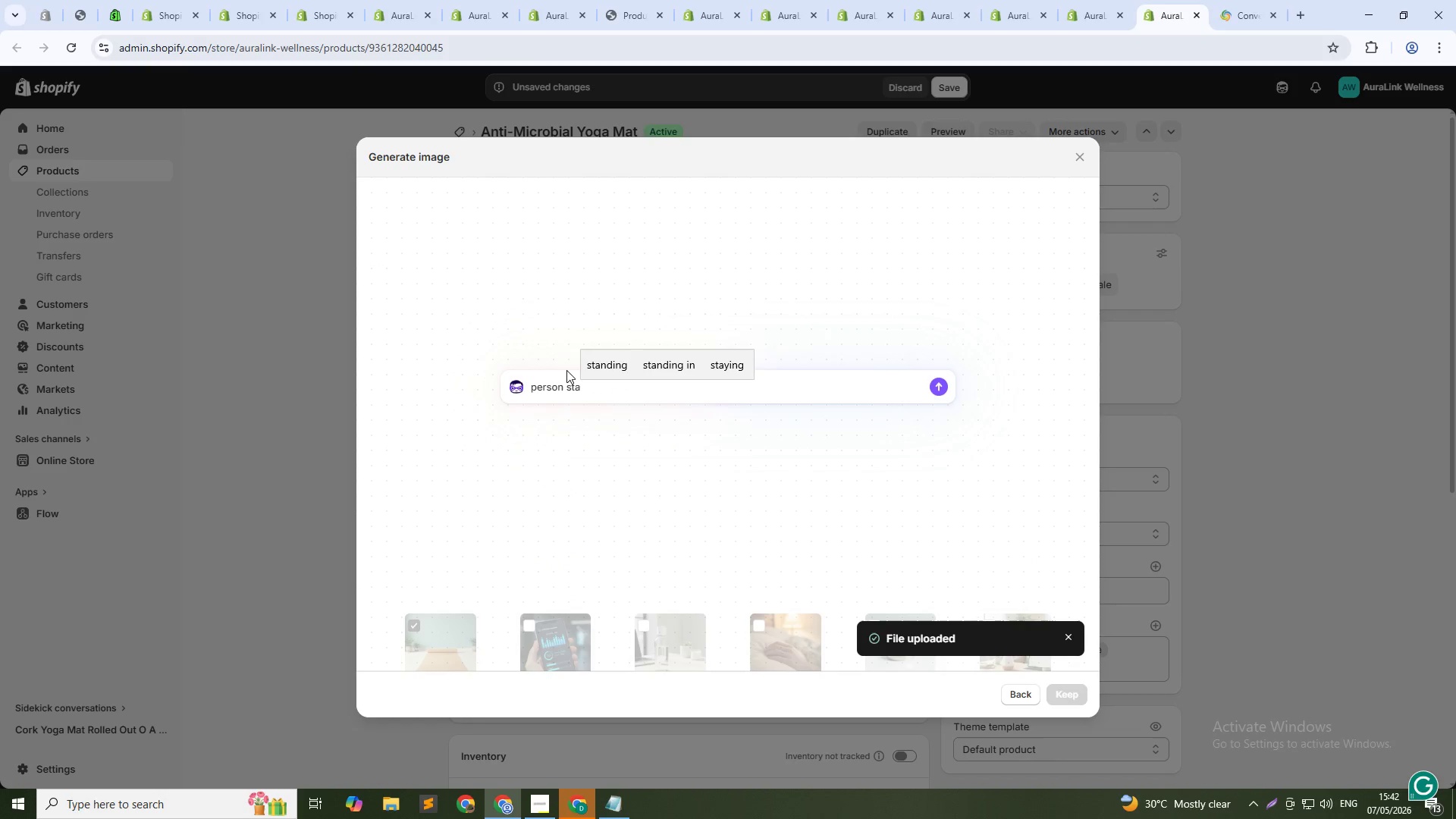 
key(Alt+AltLeft)
 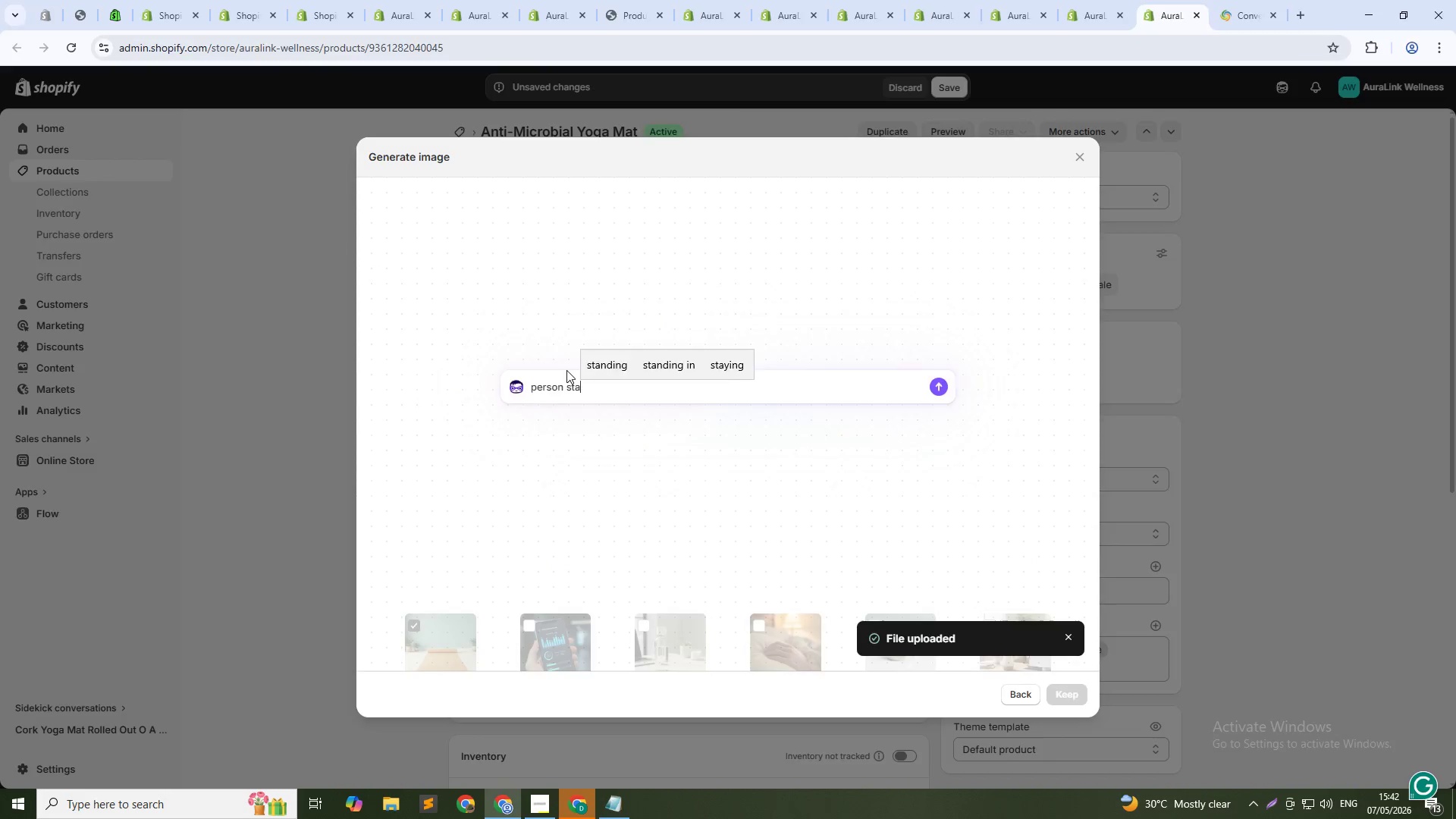 
key(Alt+Tab)